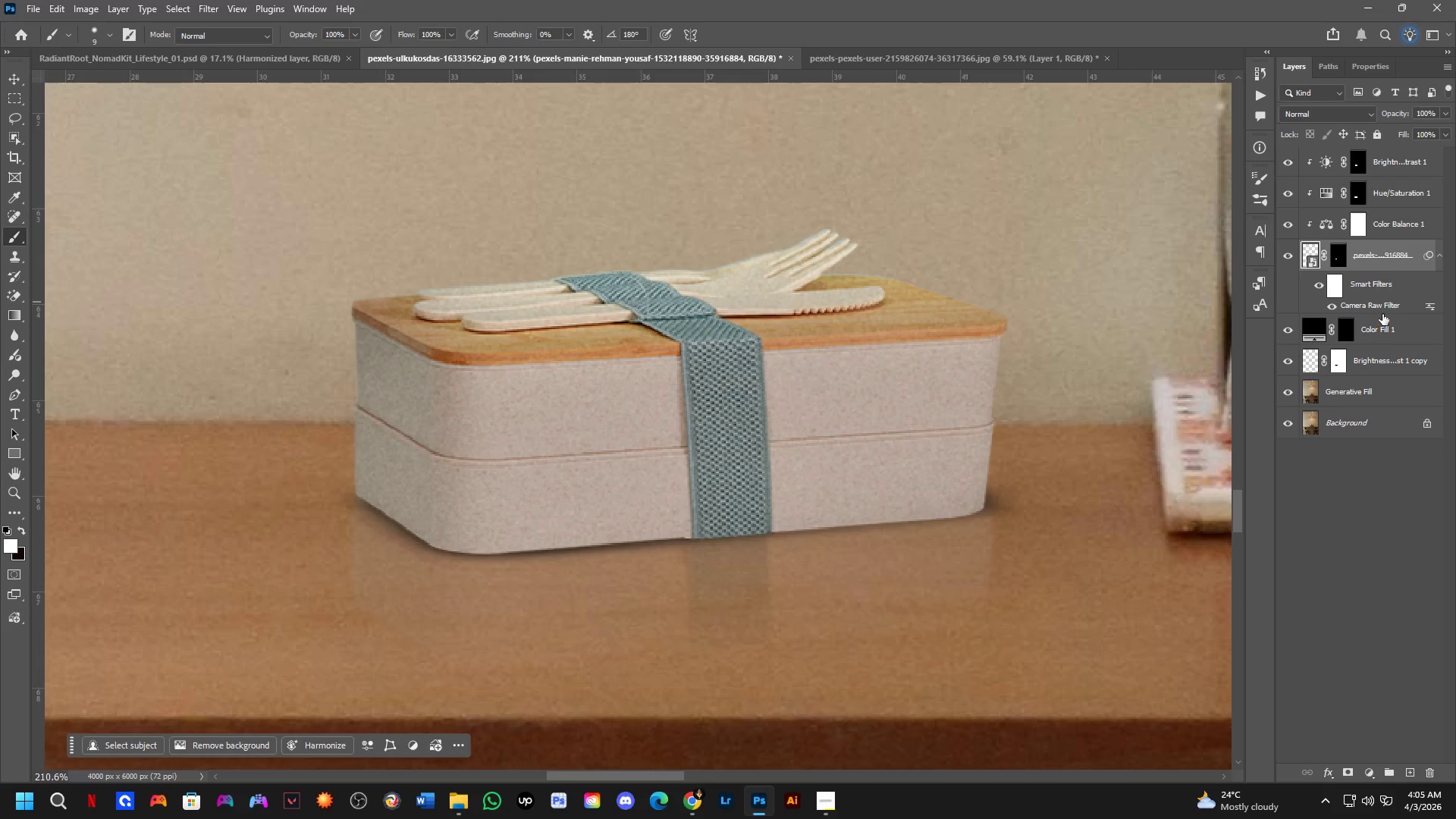 
double_click([1386, 304])
 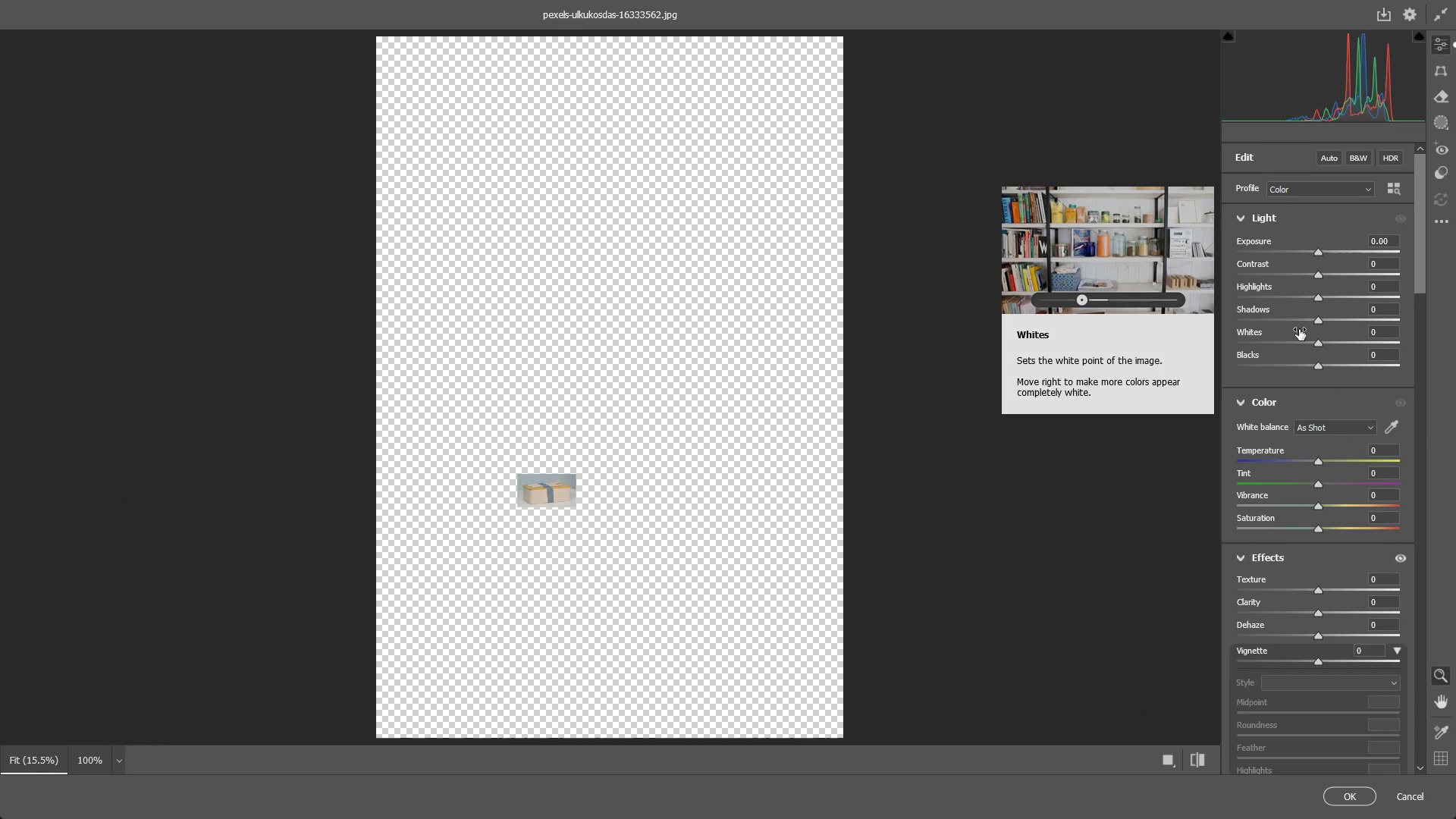 
wait(13.72)
 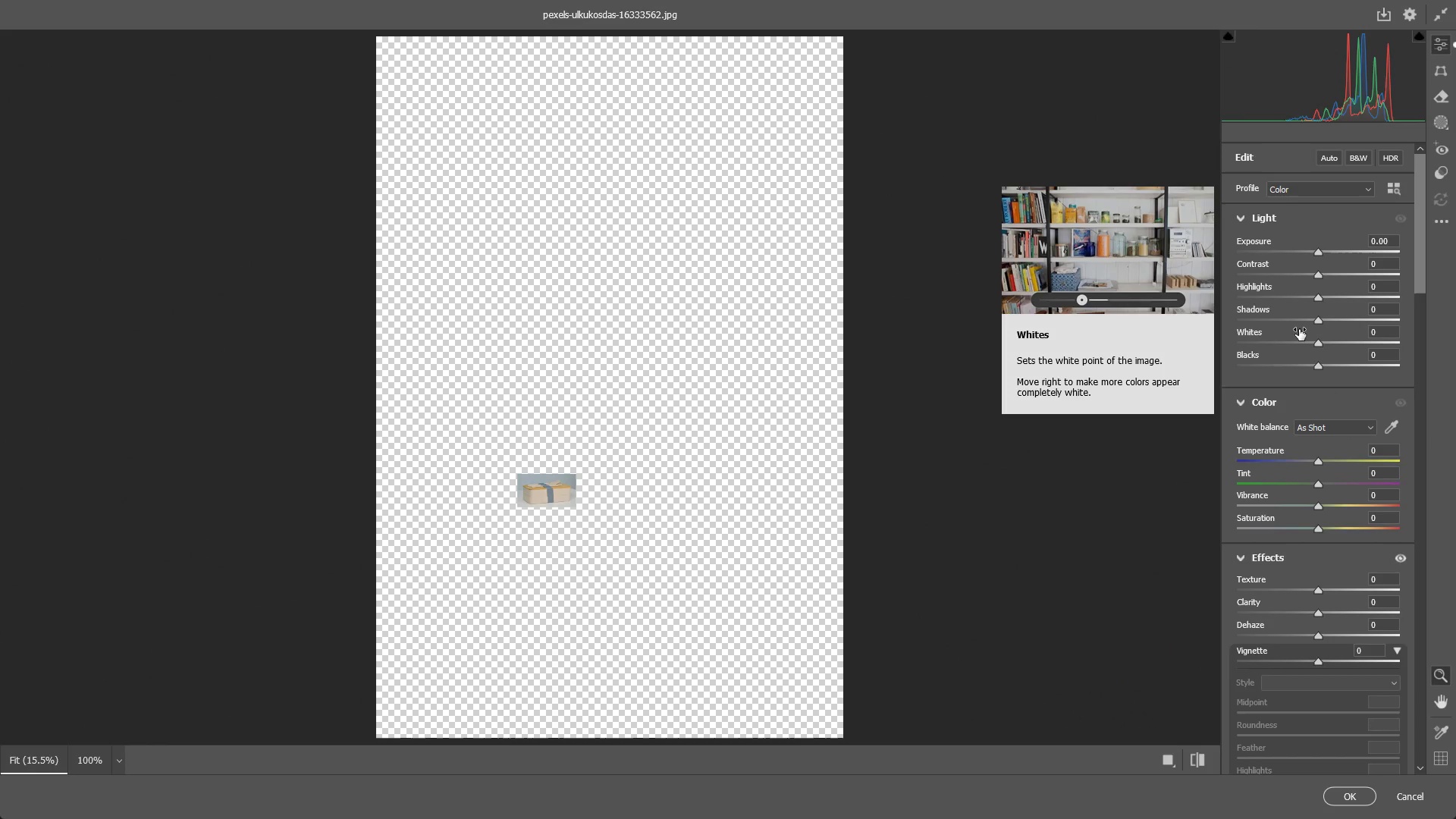 
scroll: coordinate [575, 608], scroll_direction: up, amount: 17.0
 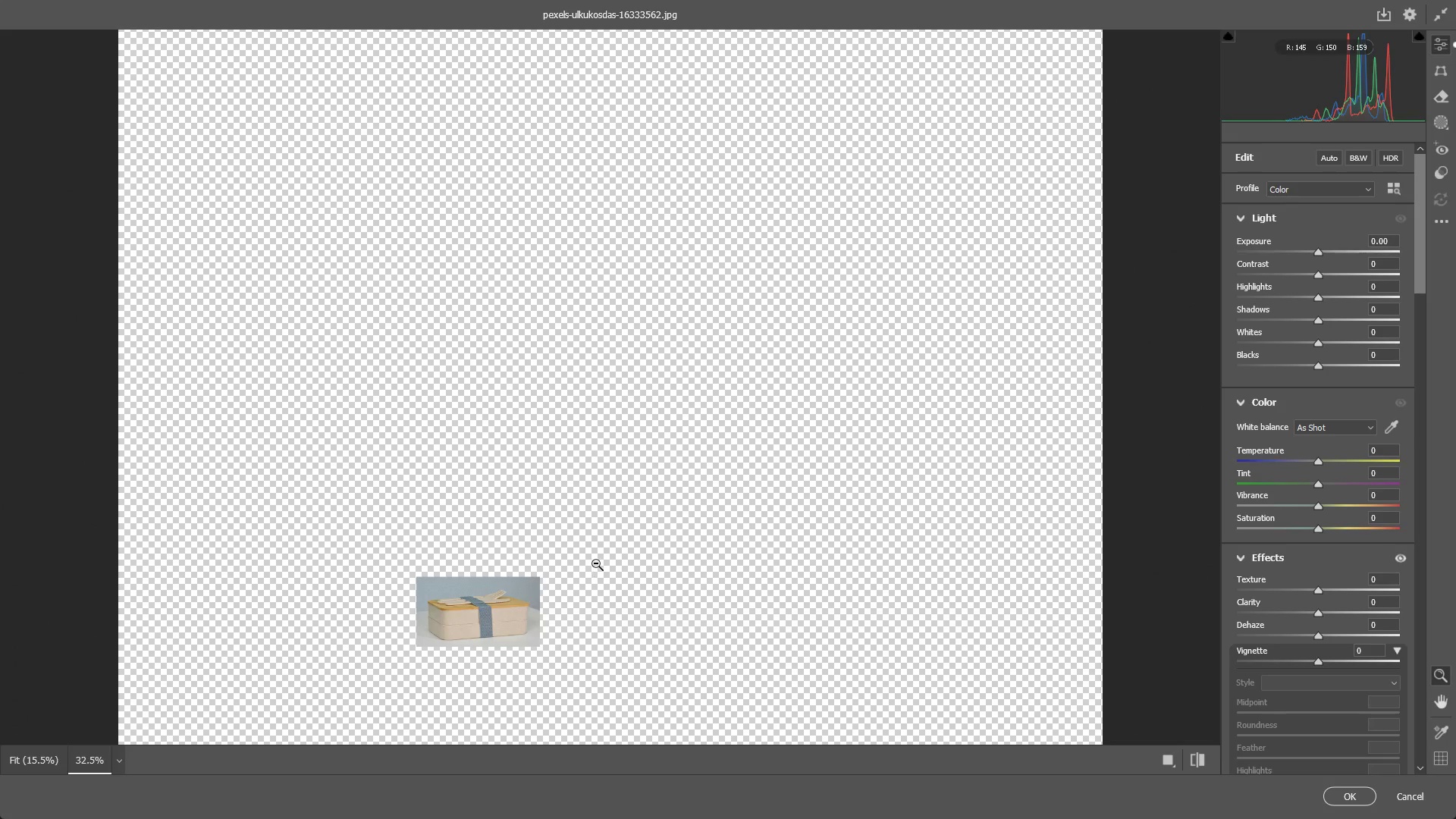 
hold_key(key=Space, duration=0.83)
 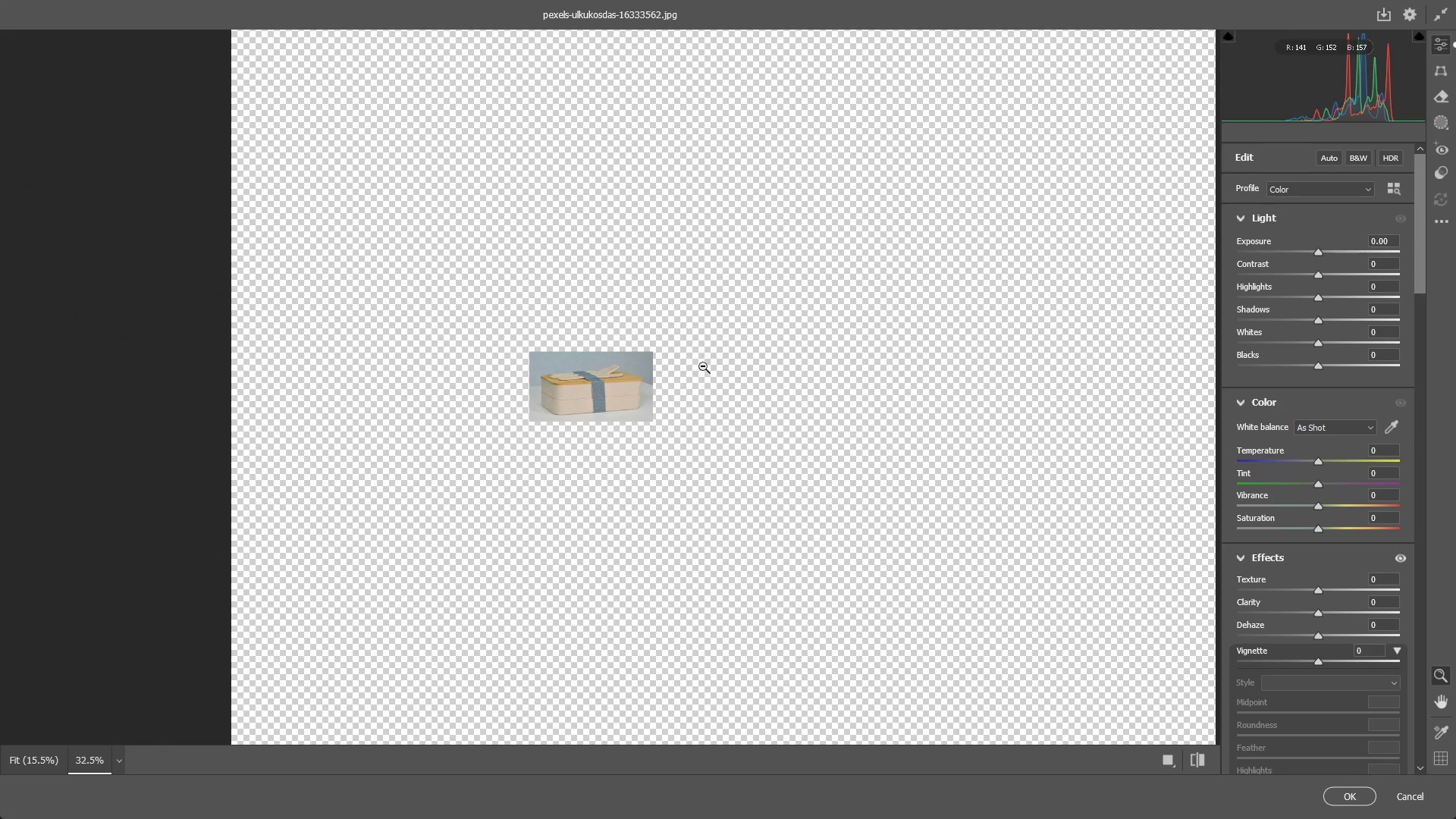 
left_click_drag(start_coordinate=[589, 530], to_coordinate=[702, 305])
 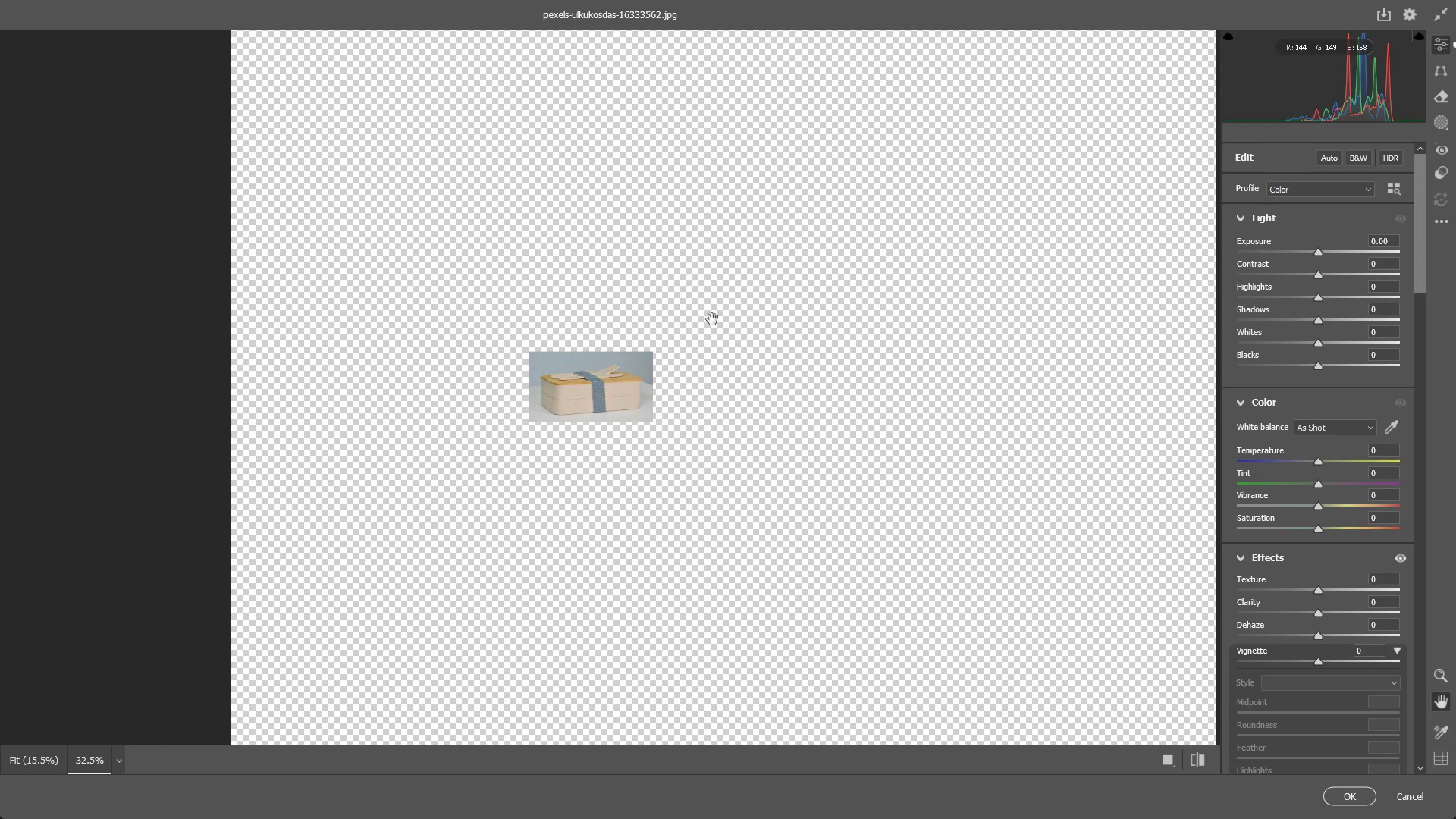 
left_click_drag(start_coordinate=[1318, 256], to_coordinate=[1329, 256])
 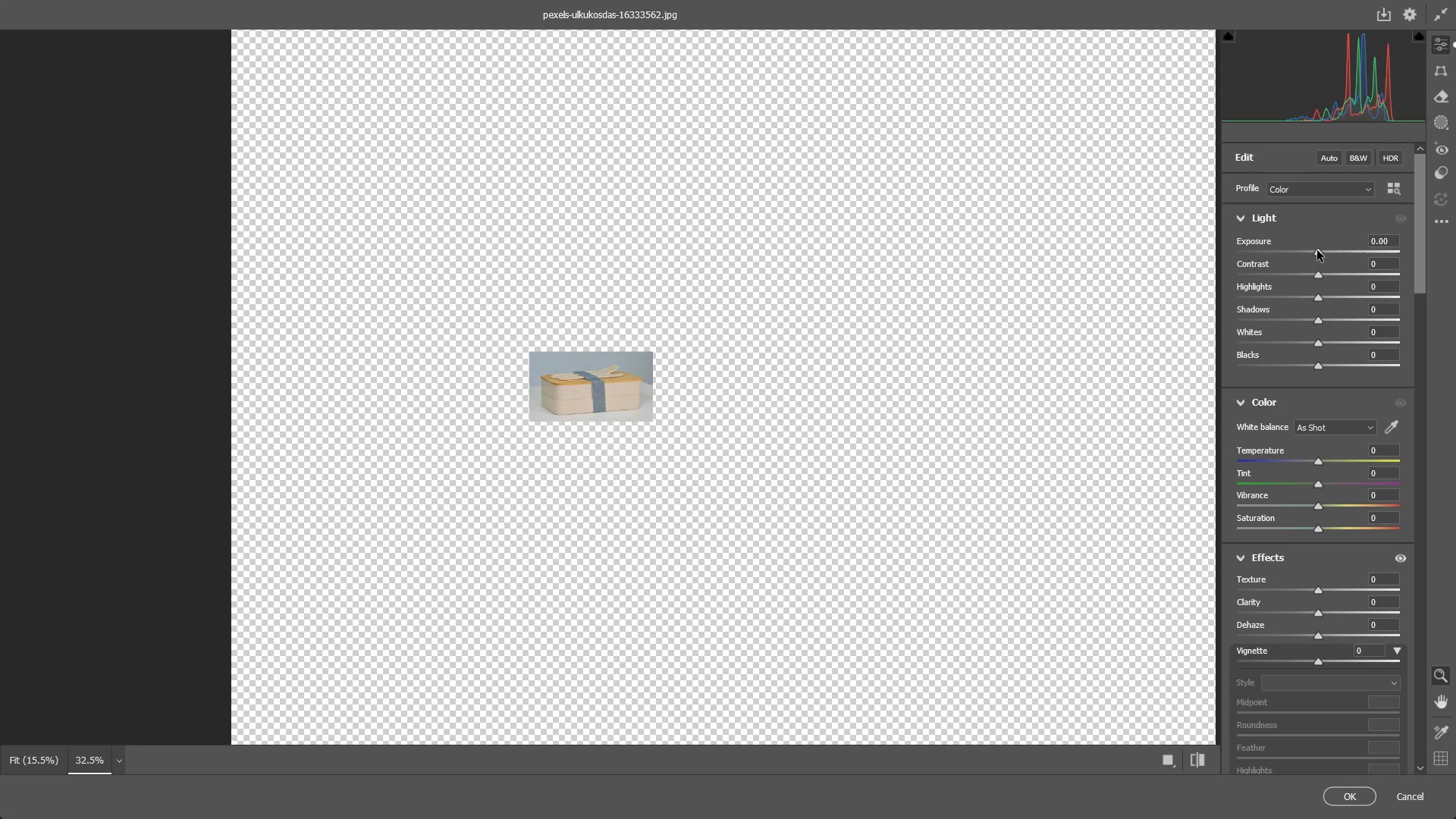 
left_click_drag(start_coordinate=[1317, 250], to_coordinate=[1323, 265])
 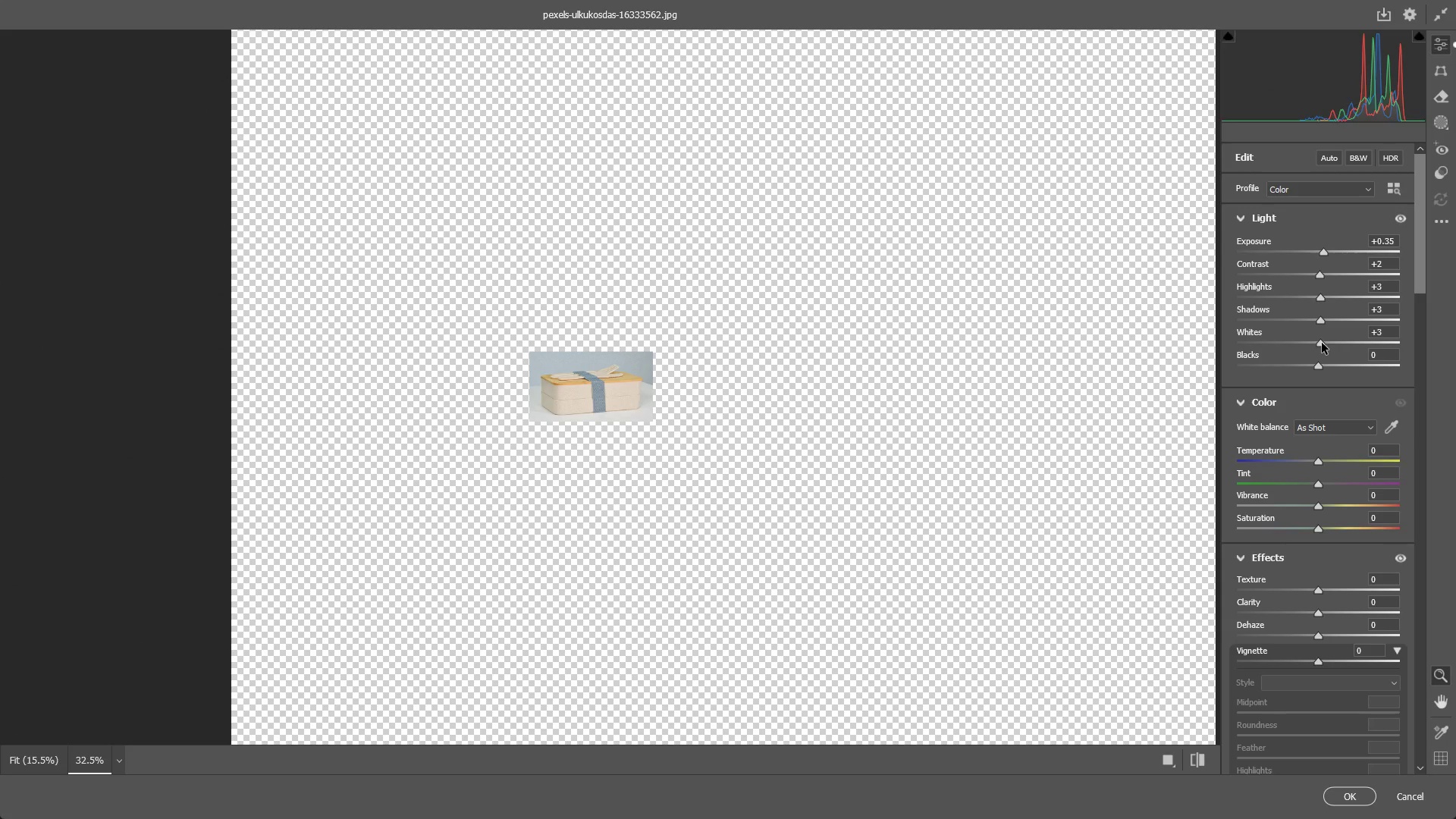 
wait(16.69)
 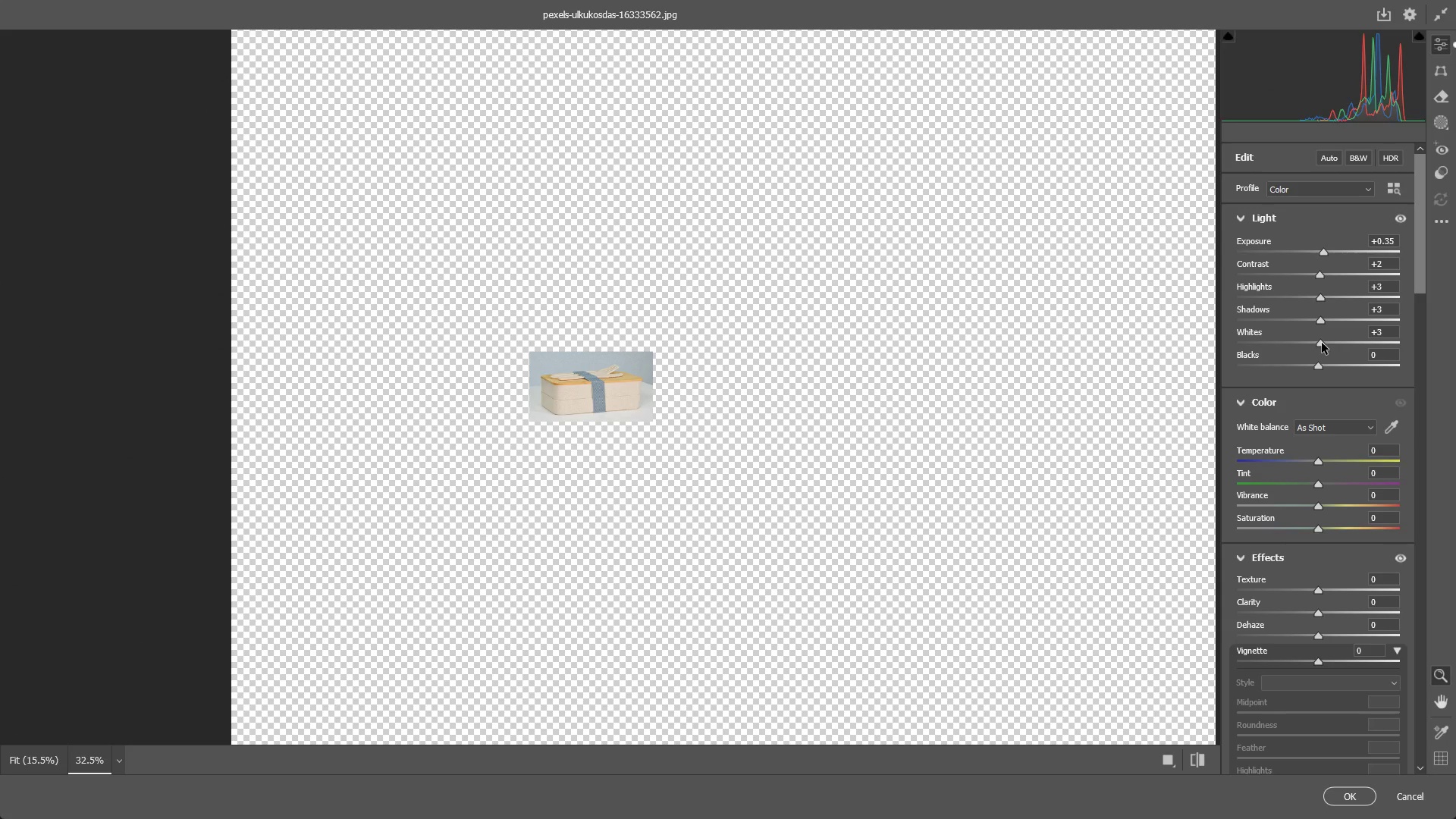 
scroll: coordinate [1323, 366], scroll_direction: down, amount: 2.0
 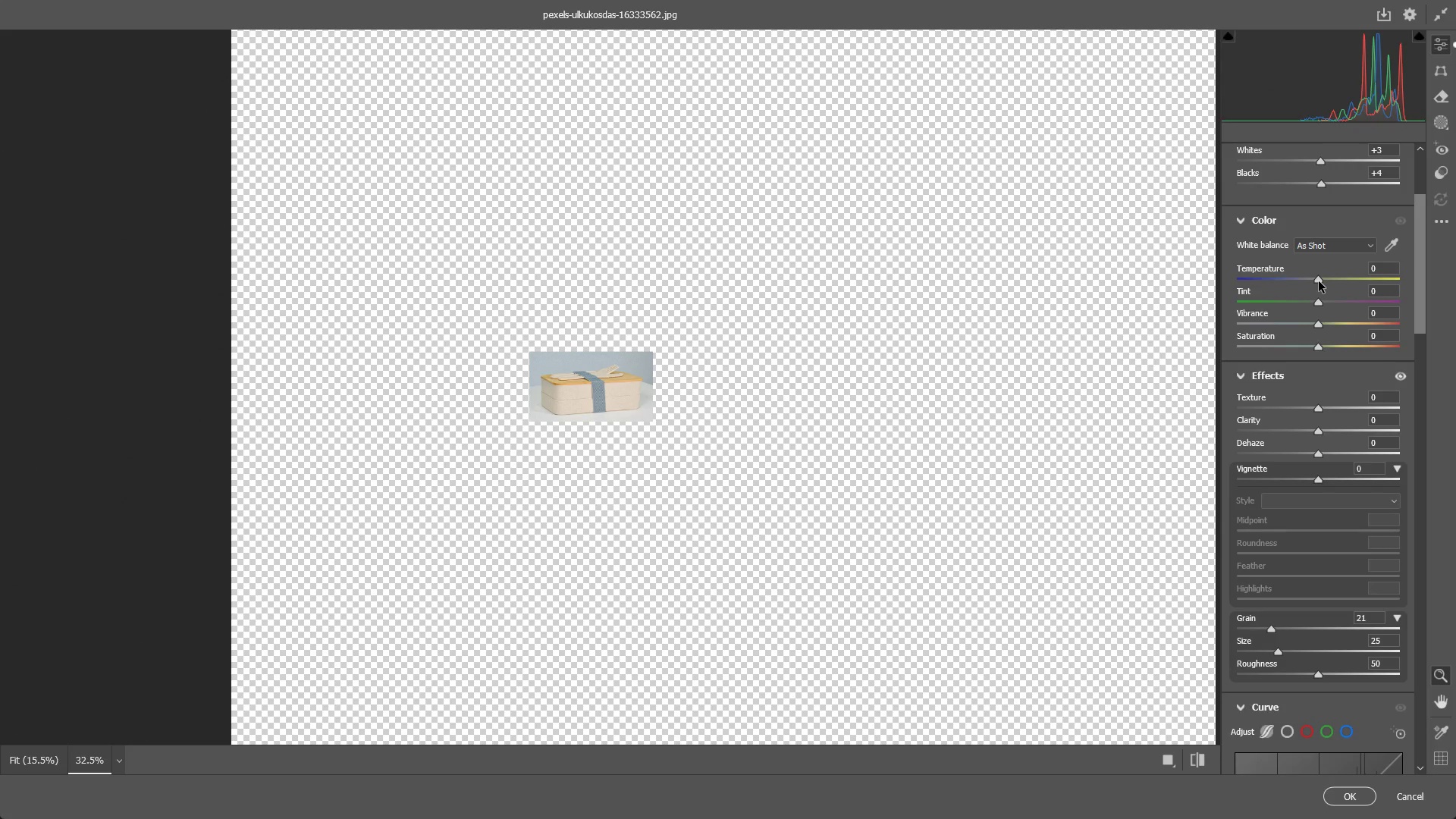 
wait(7.92)
 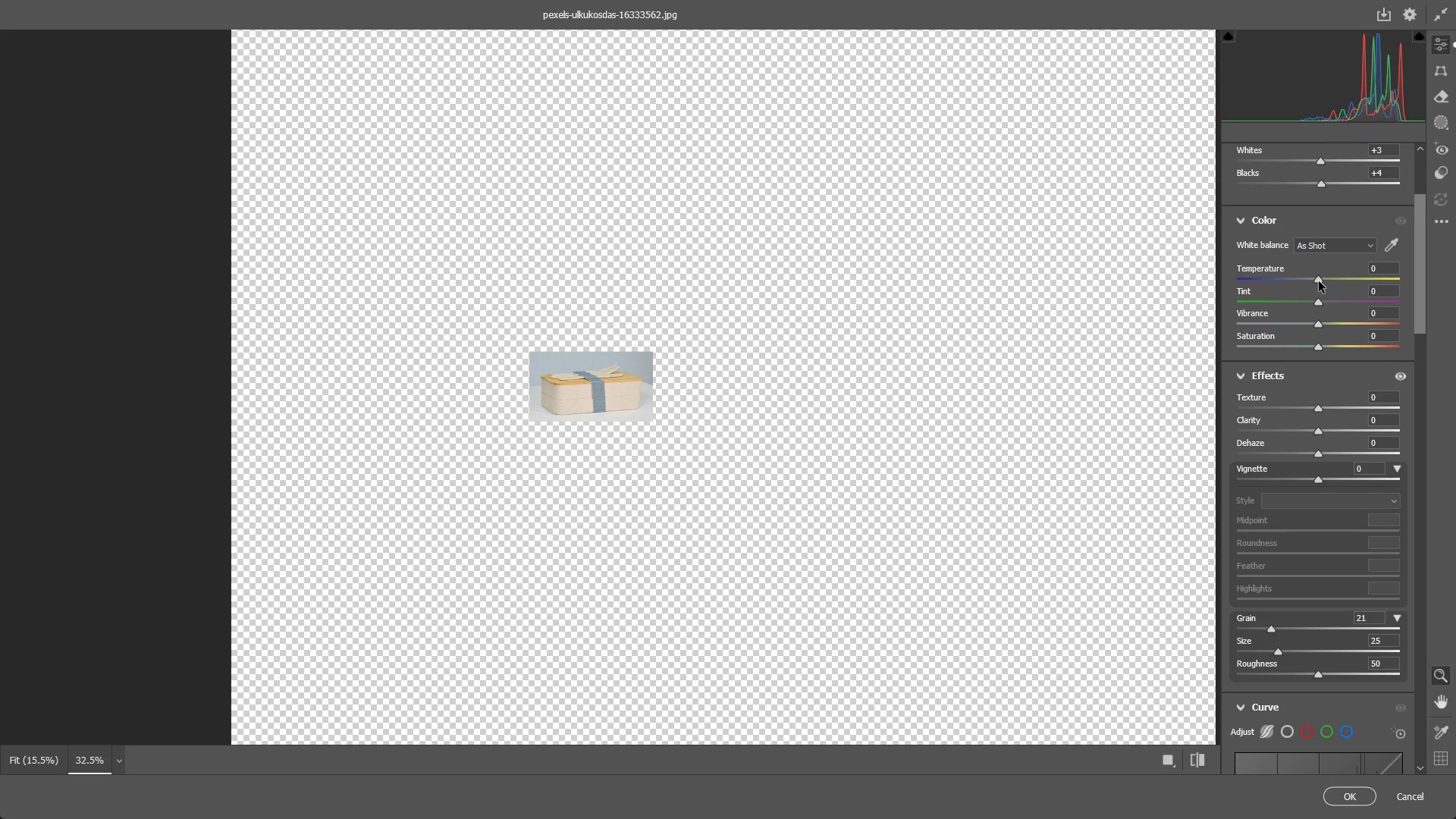 
left_click_drag(start_coordinate=[1316, 324], to_coordinate=[1318, 320])
 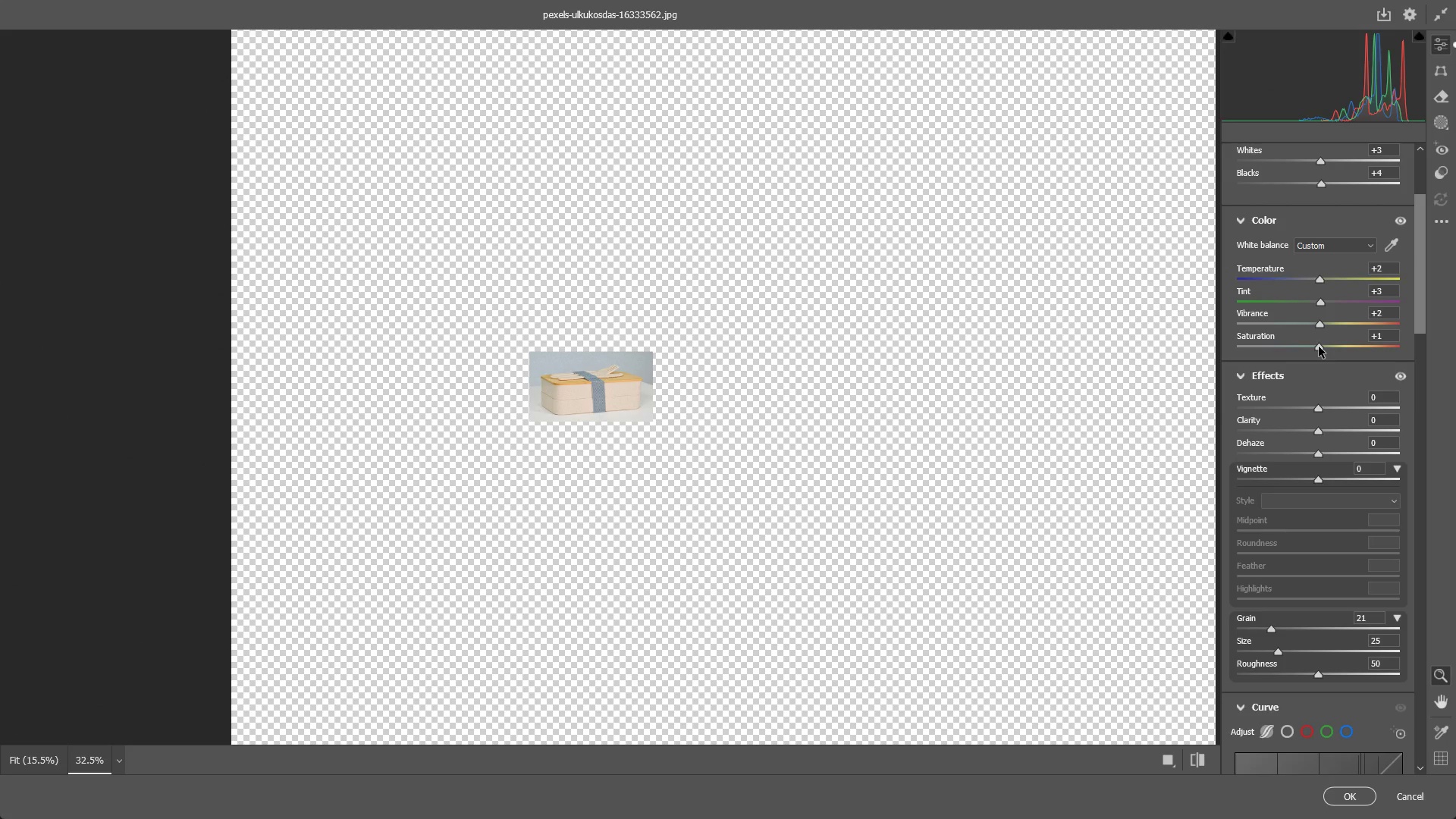 
scroll: coordinate [1320, 353], scroll_direction: down, amount: 1.0
 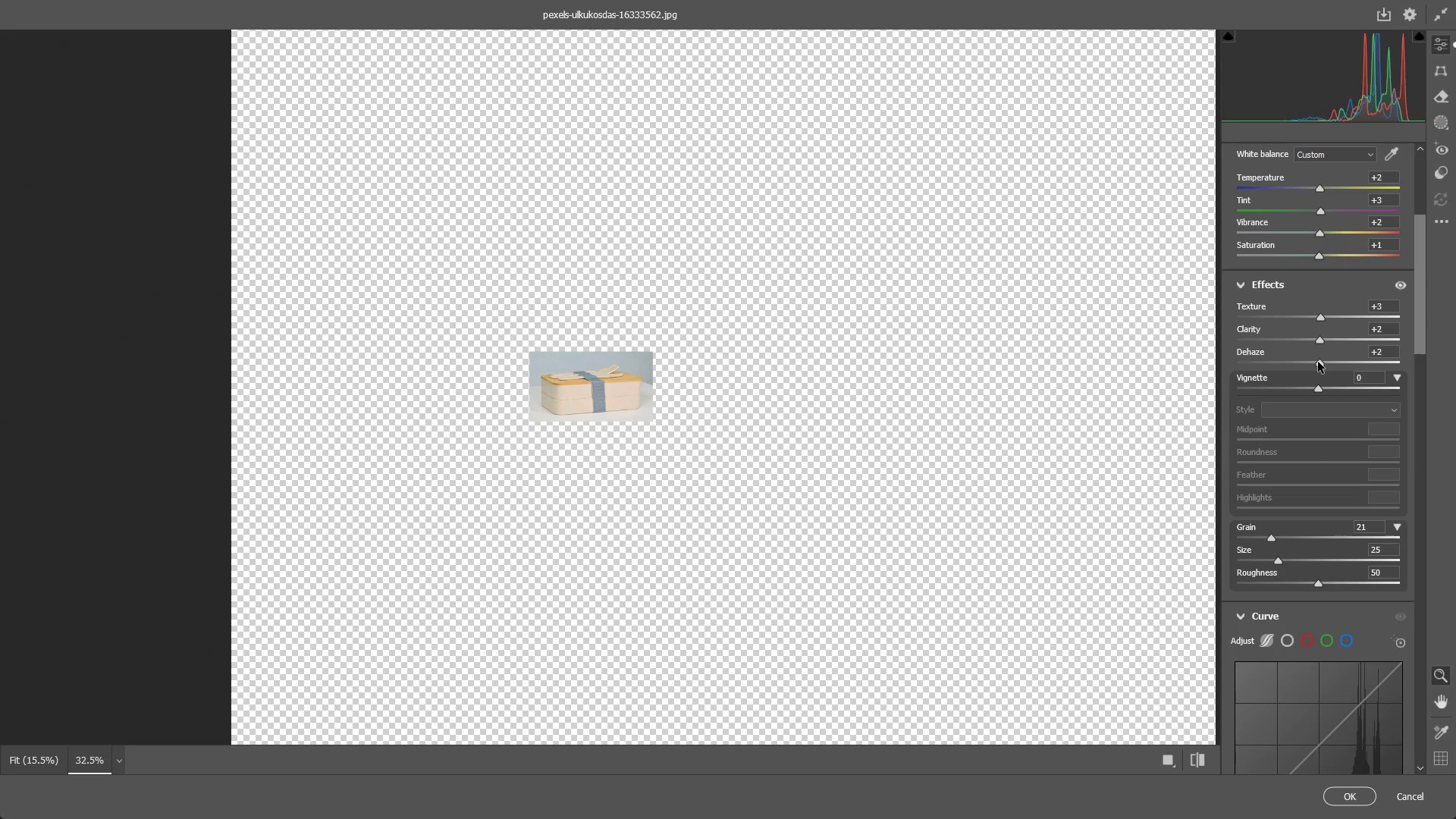 
wait(6.36)
 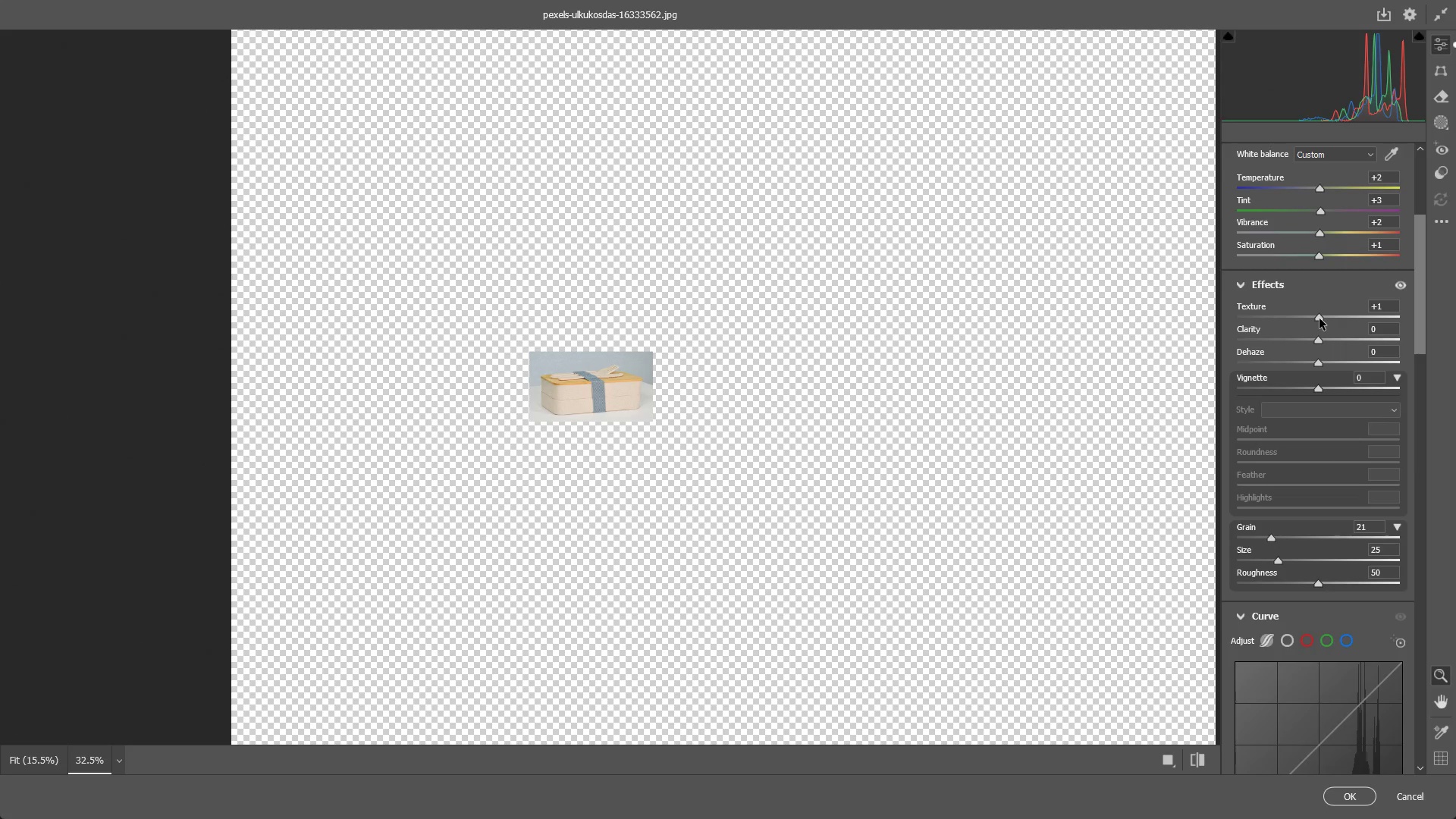 
left_click_drag(start_coordinate=[1320, 386], to_coordinate=[1323, 388])
 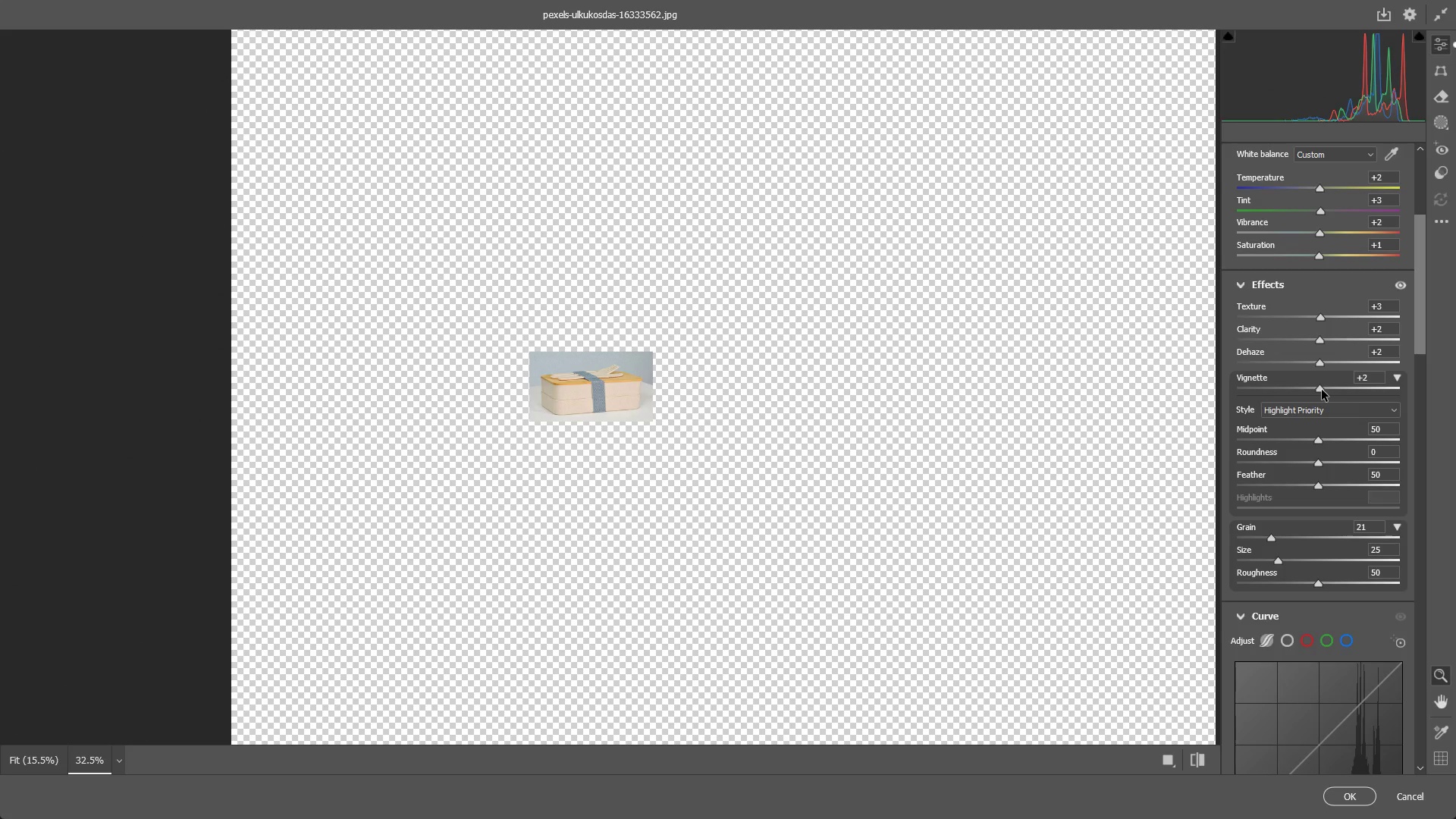 
wait(5.94)
 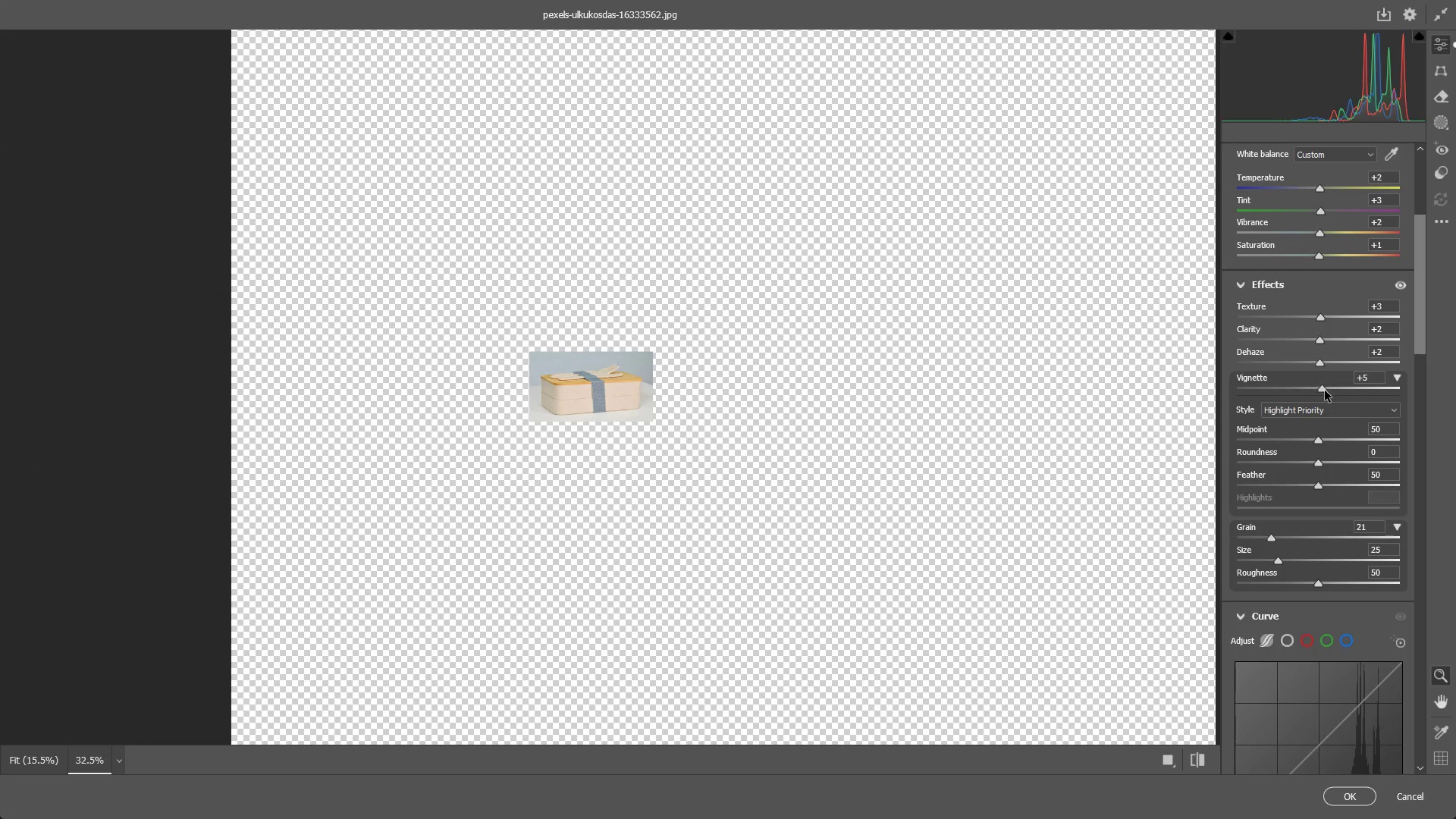 
scroll: coordinate [479, 299], scroll_direction: down, amount: 1.0
 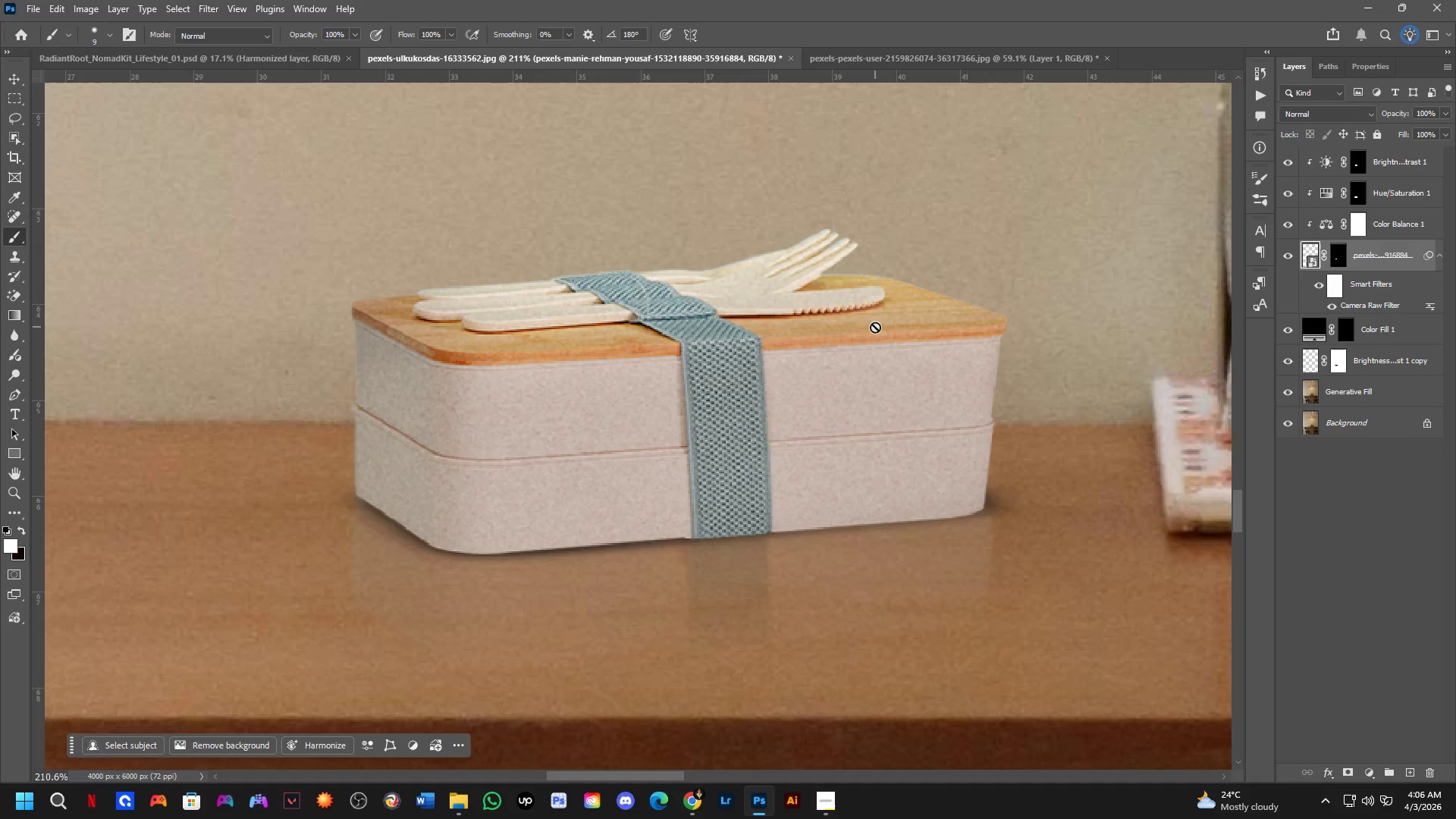 
scroll: coordinate [899, 361], scroll_direction: up, amount: 6.0
 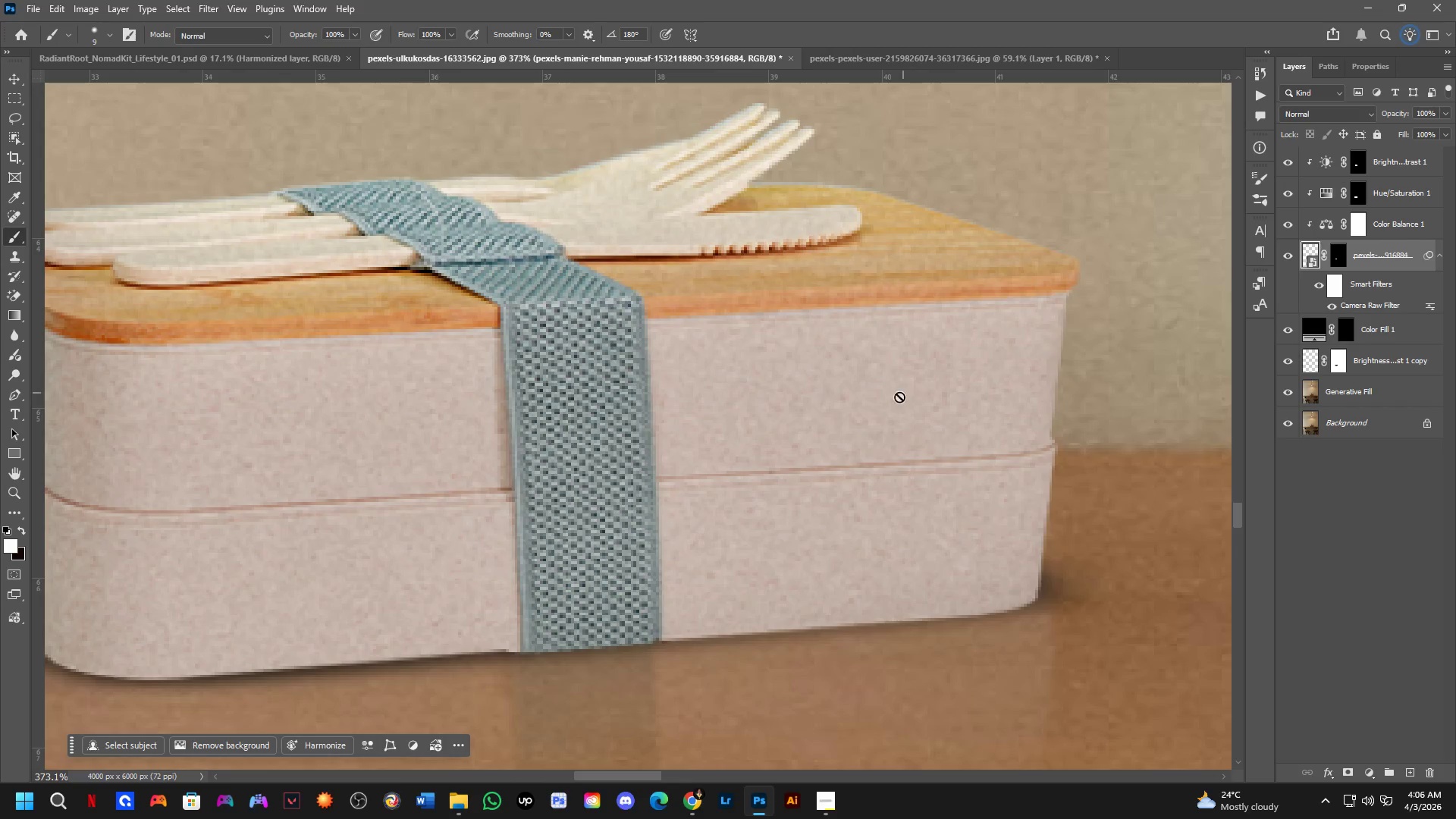 
left_click([874, 400])
 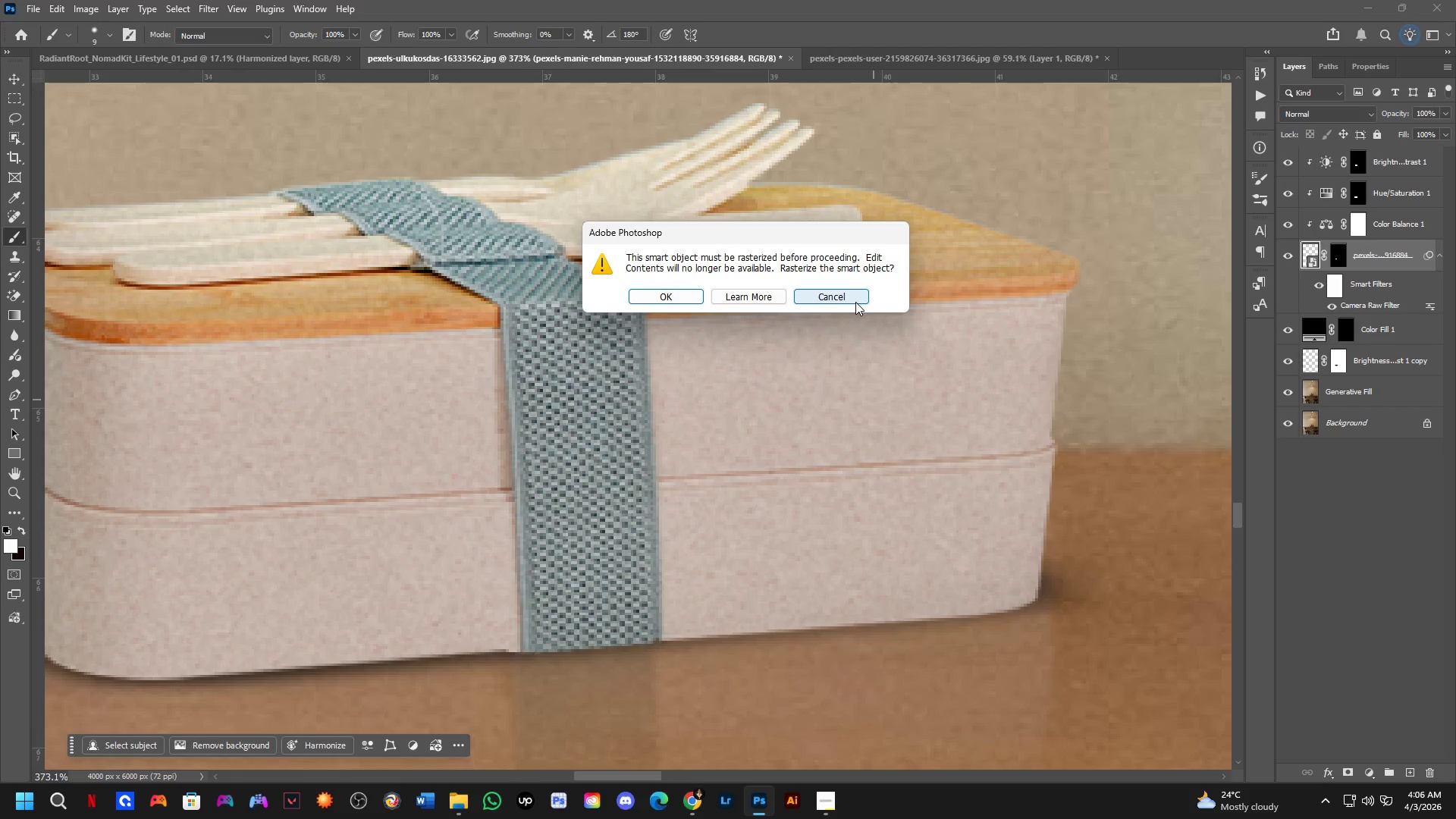 
left_click([855, 302])
 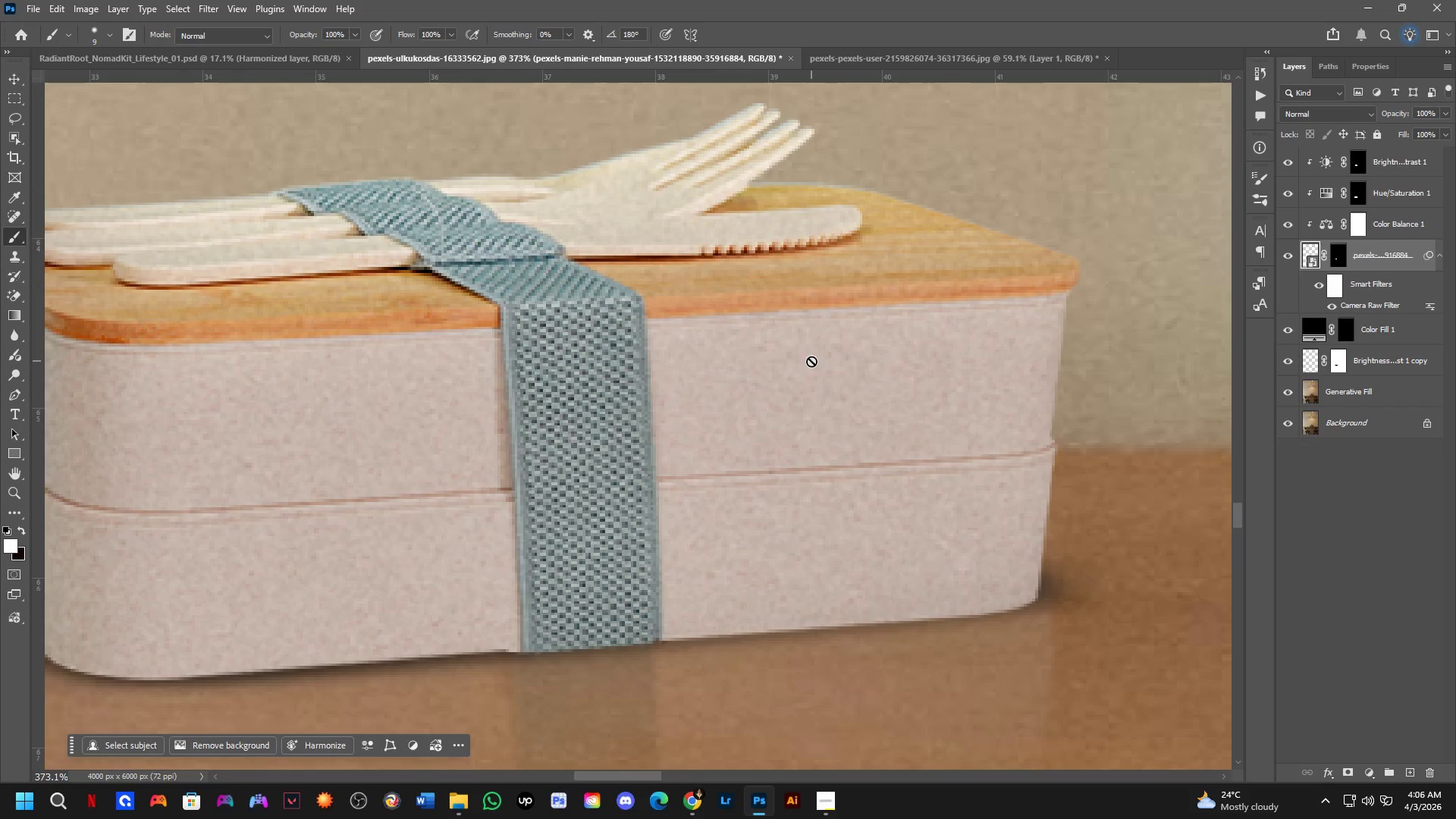 
scroll: coordinate [845, 411], scroll_direction: down, amount: 20.0
 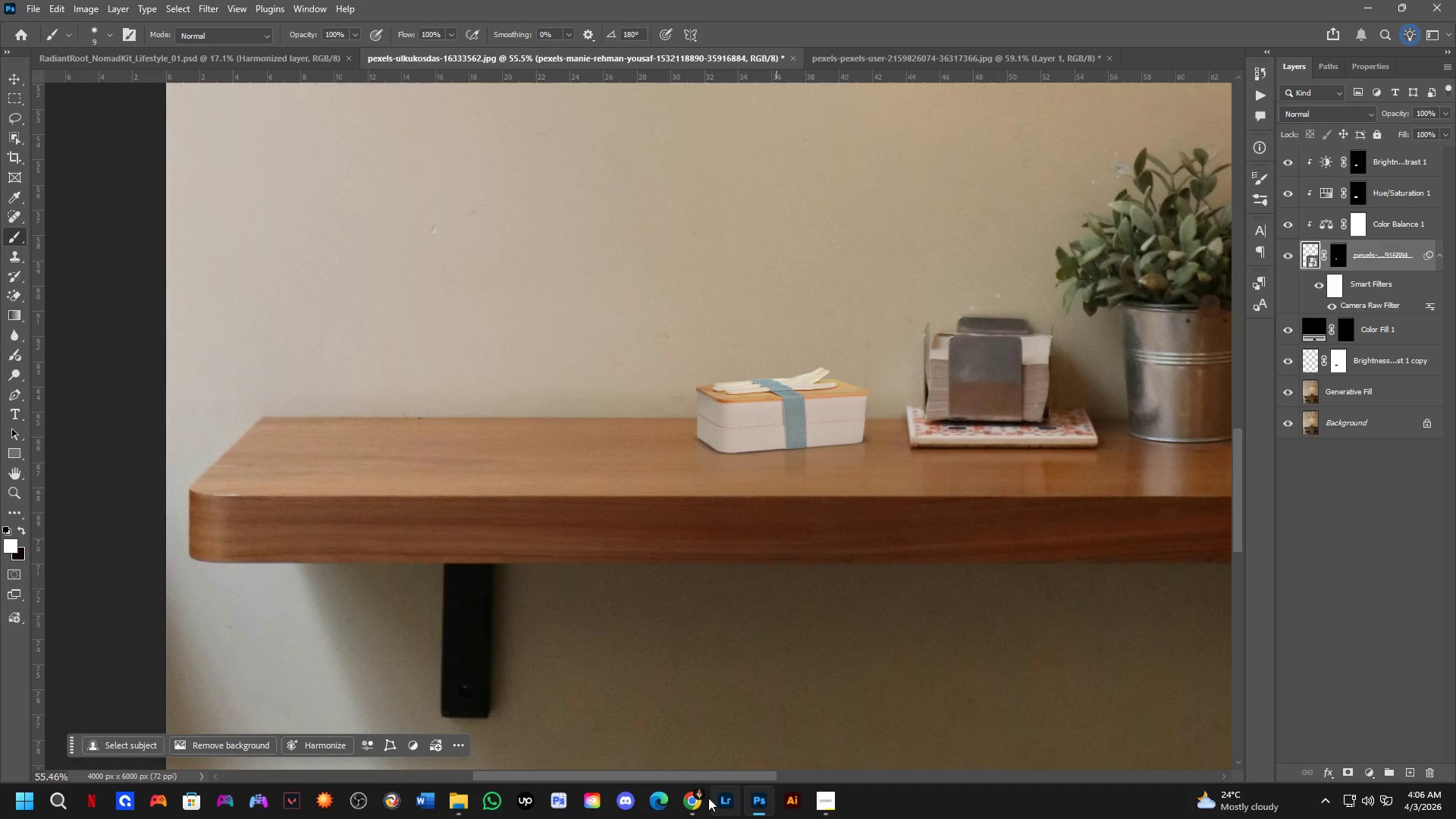 
left_click([698, 797])
 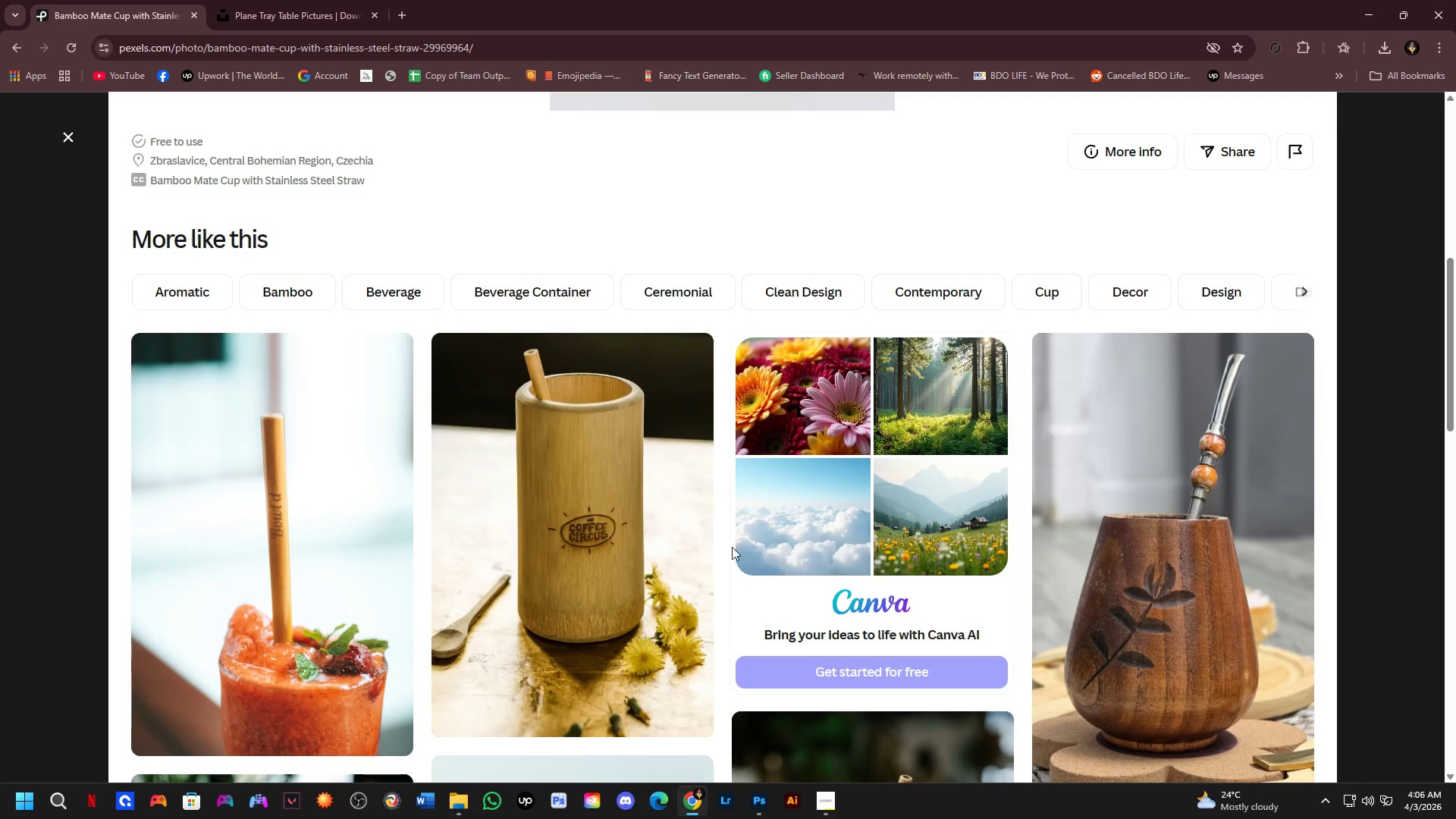 
scroll: coordinate [732, 547], scroll_direction: down, amount: 2.0
 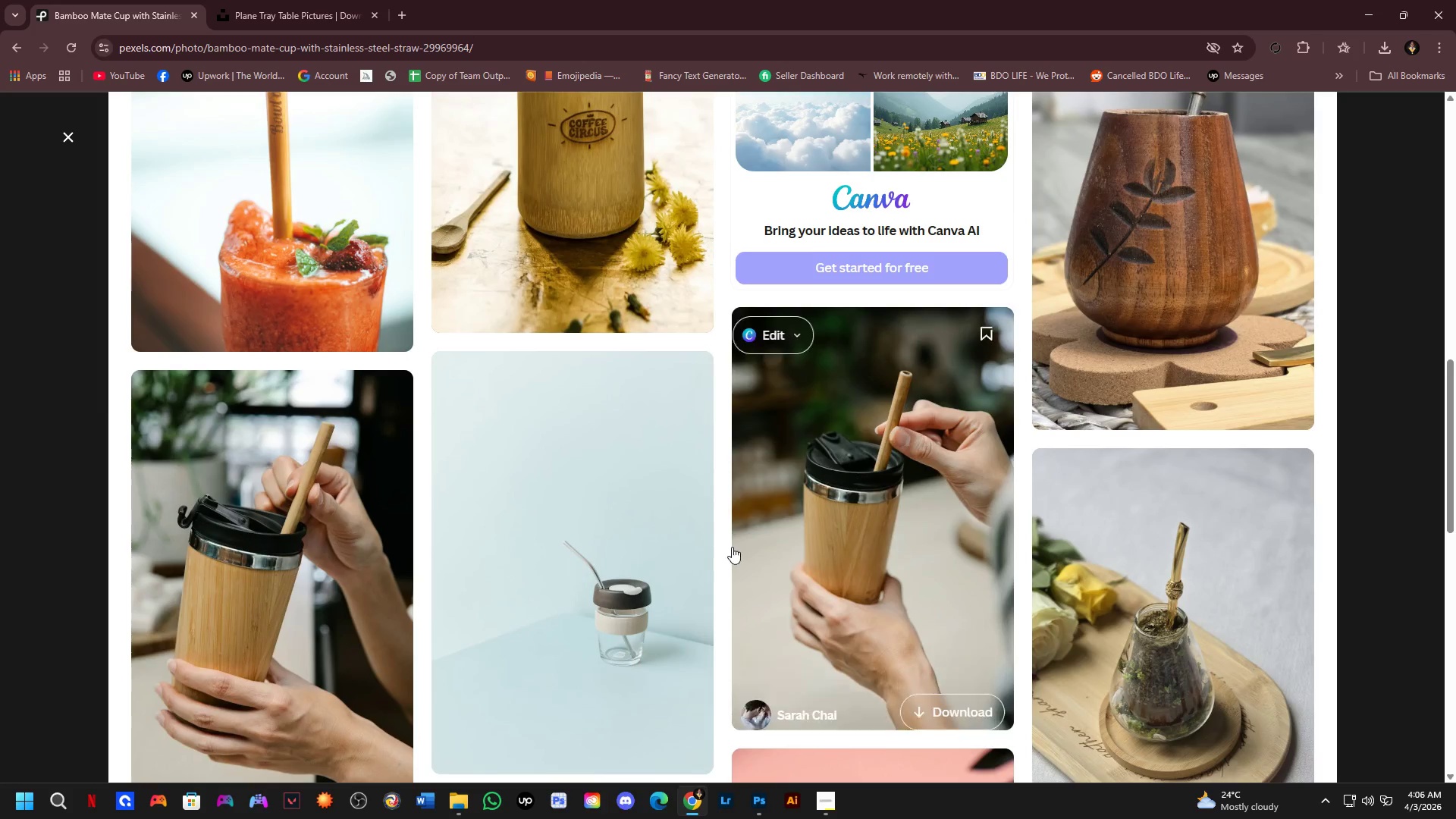 
scroll: coordinate [732, 547], scroll_direction: up, amount: 1.0
 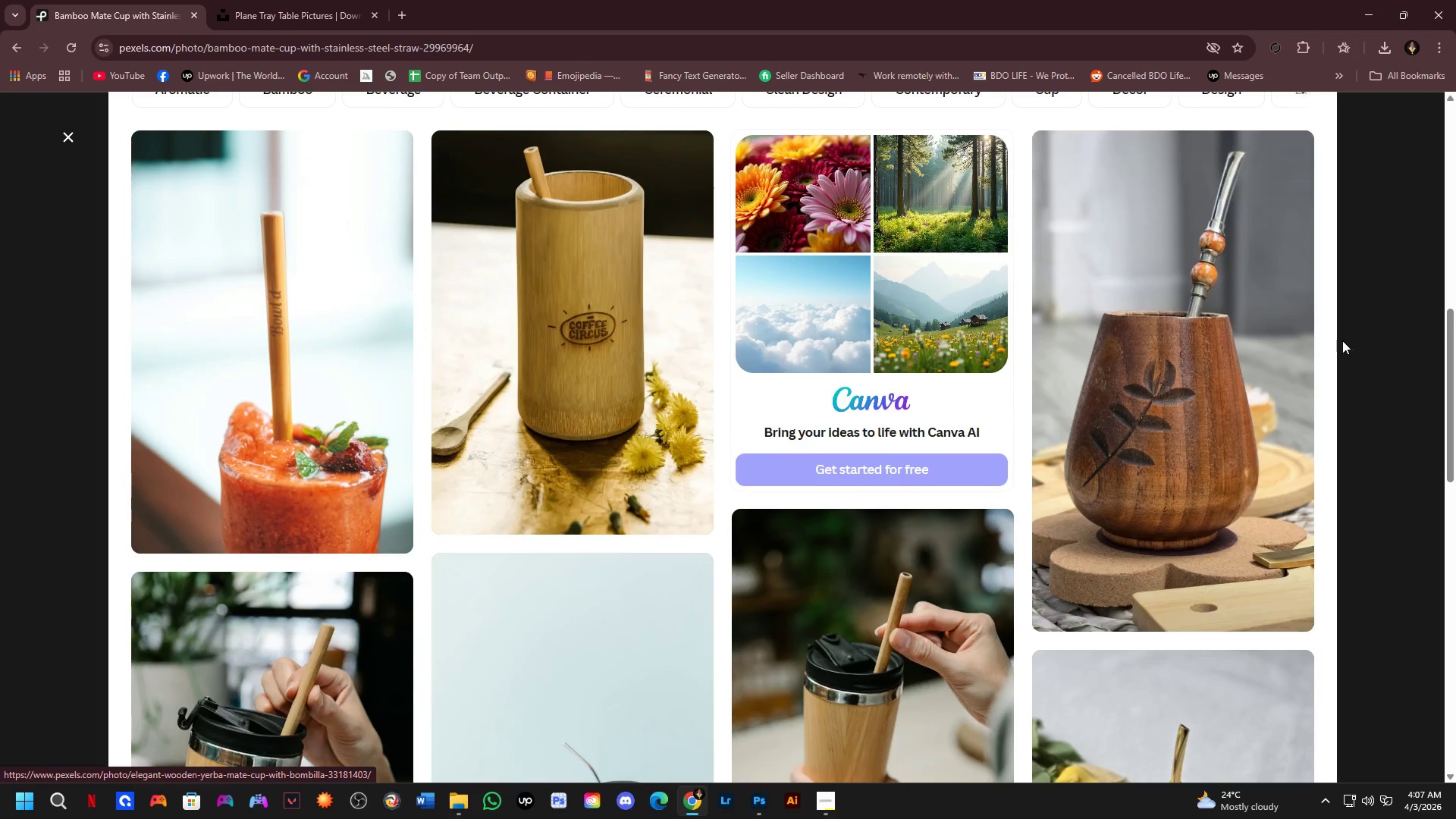 
scroll: coordinate [1068, 314], scroll_direction: down, amount: 12.0
 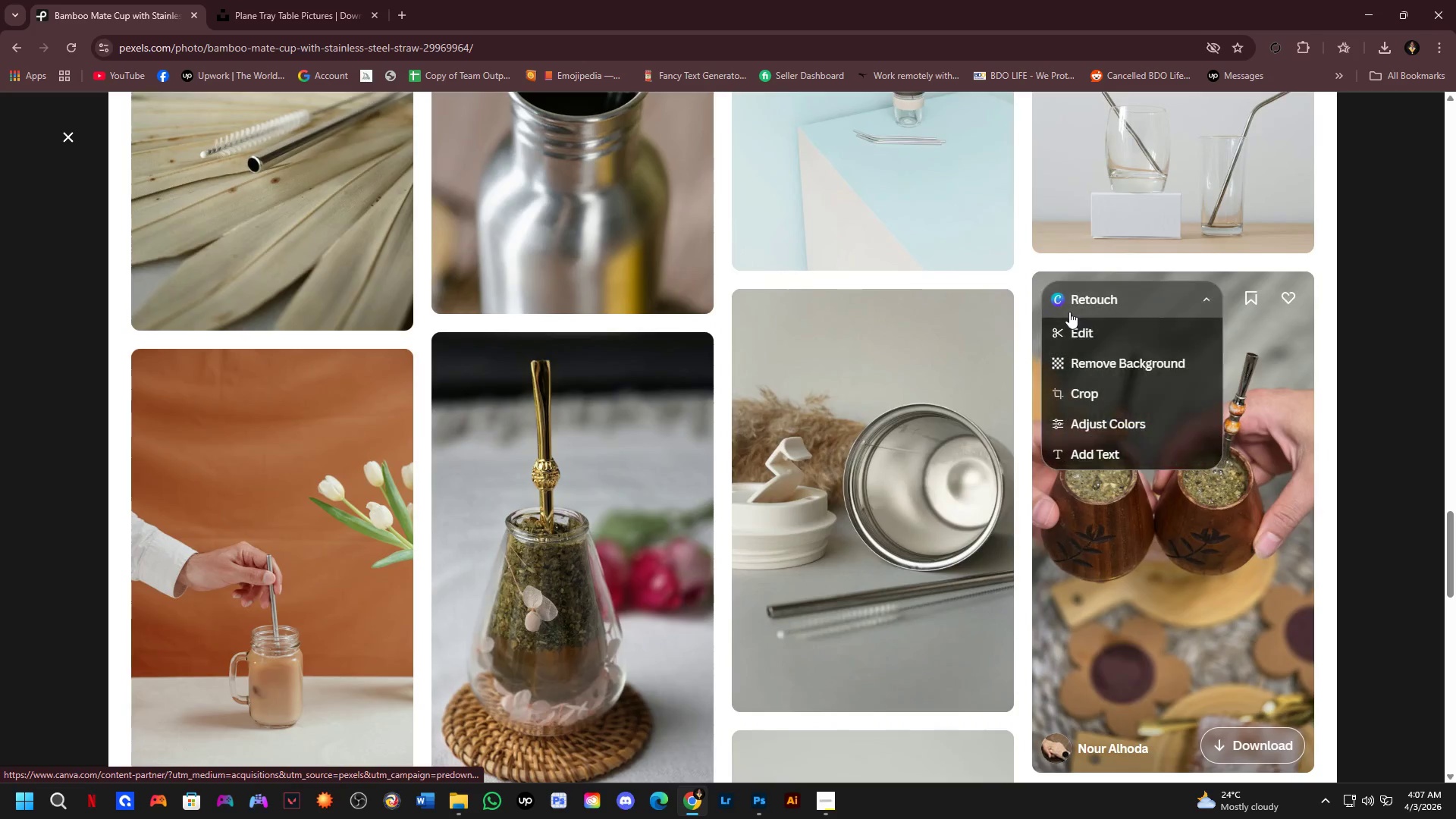 
scroll: coordinate [912, 422], scroll_direction: down, amount: 3.0
 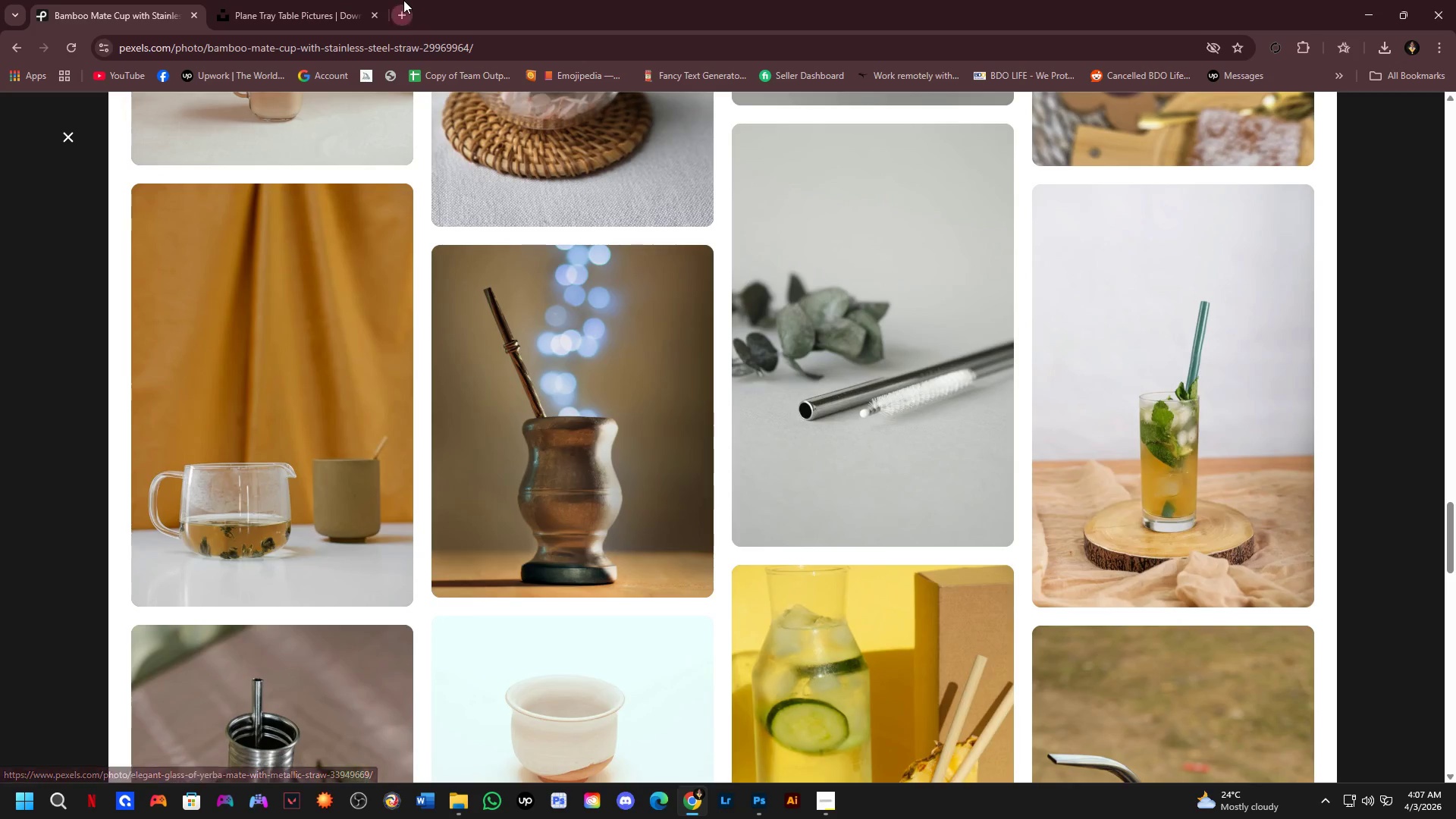 
left_click([268, 0])
 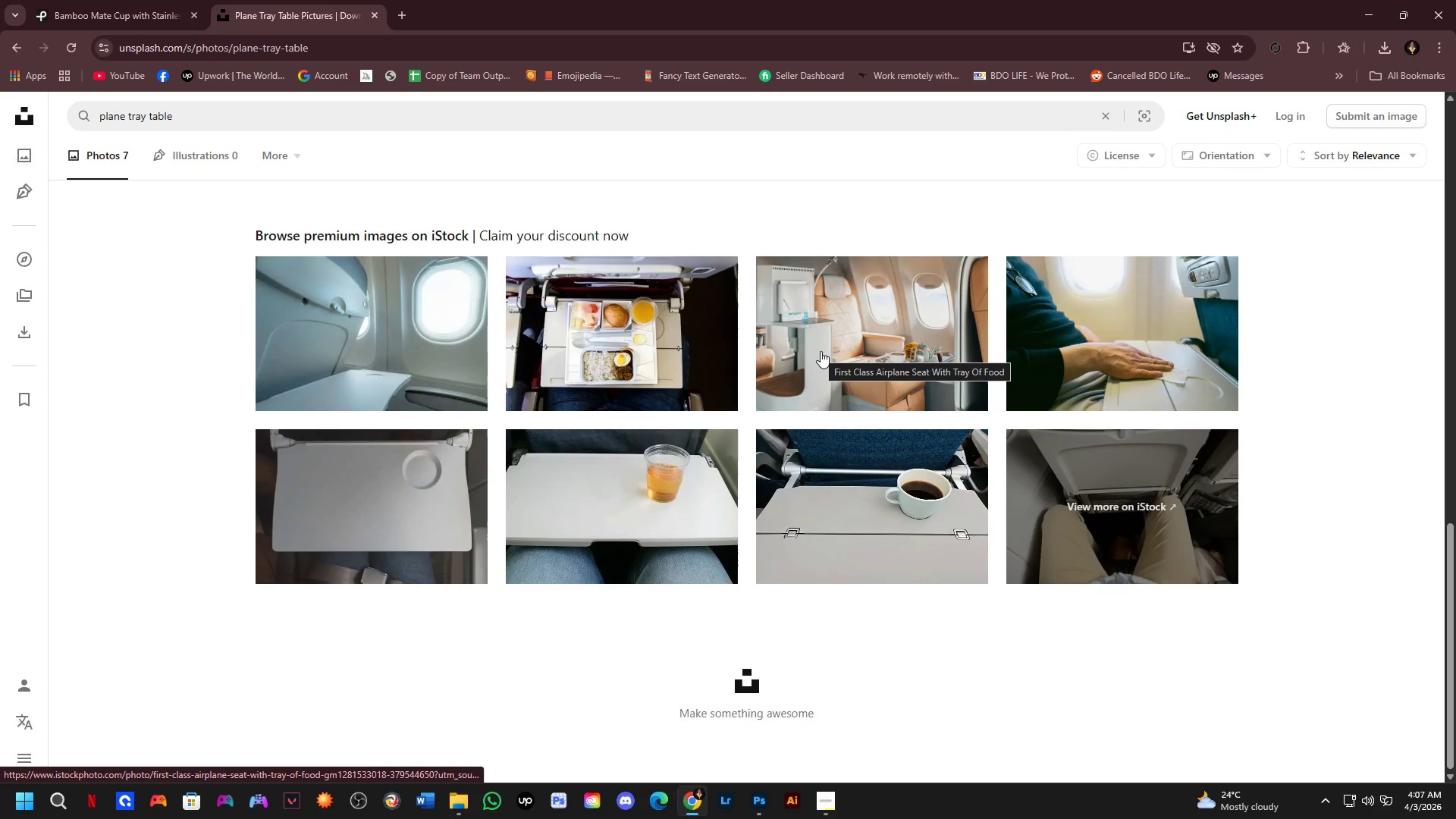 
scroll: coordinate [821, 353], scroll_direction: down, amount: 3.0
 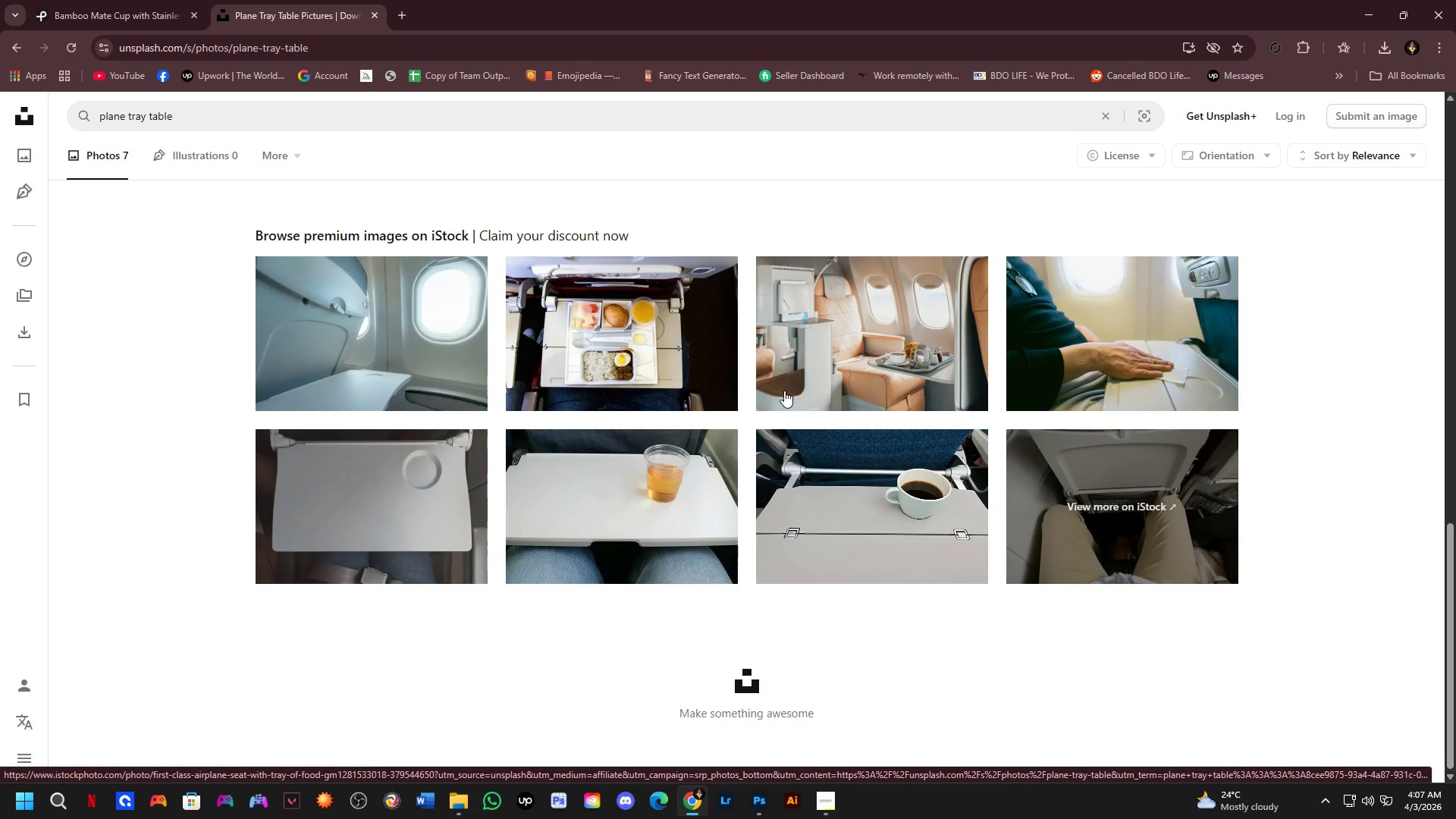 
scroll: coordinate [785, 386], scroll_direction: up, amount: 7.0
 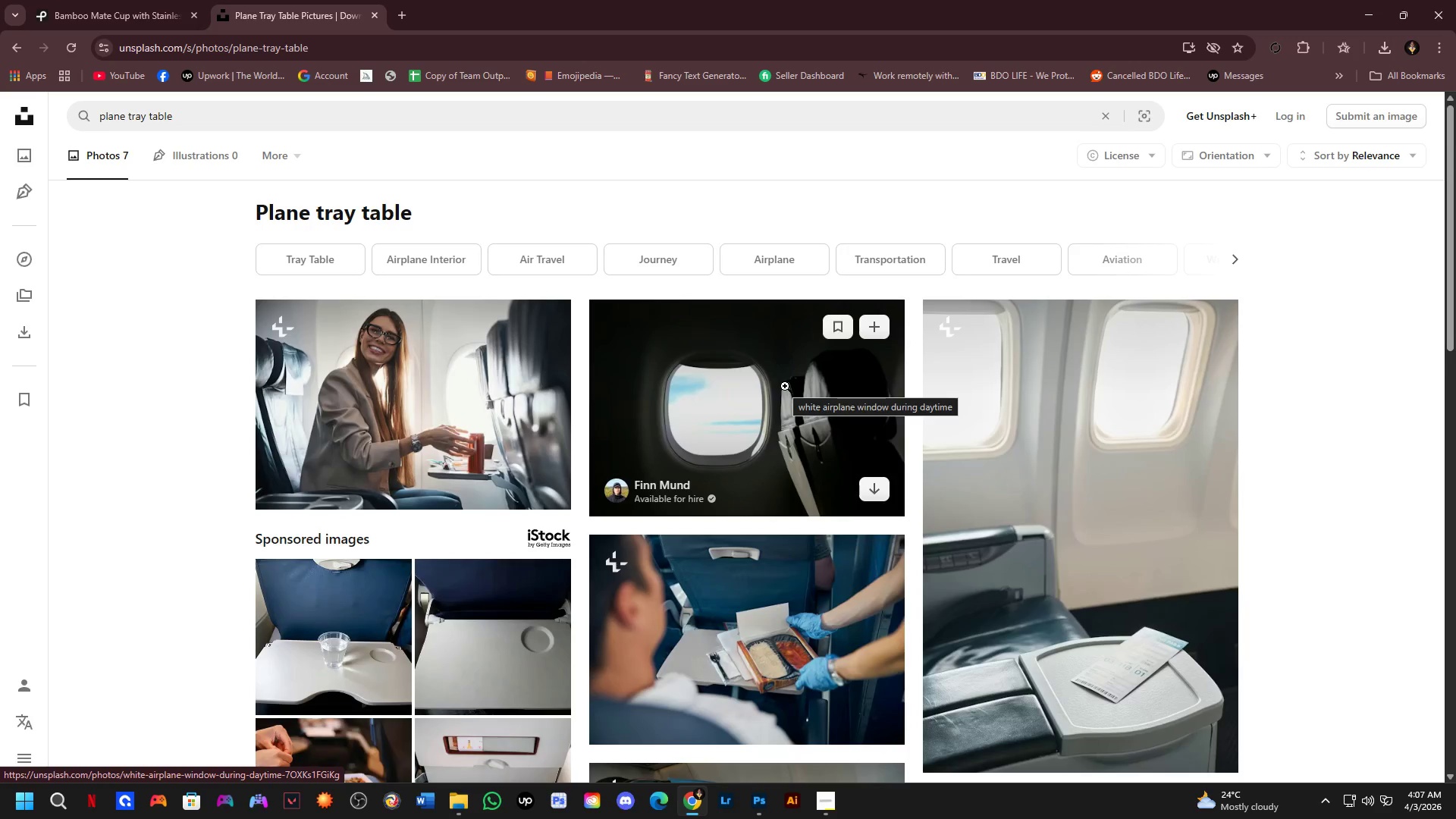 
scroll: coordinate [785, 386], scroll_direction: down, amount: 2.0
 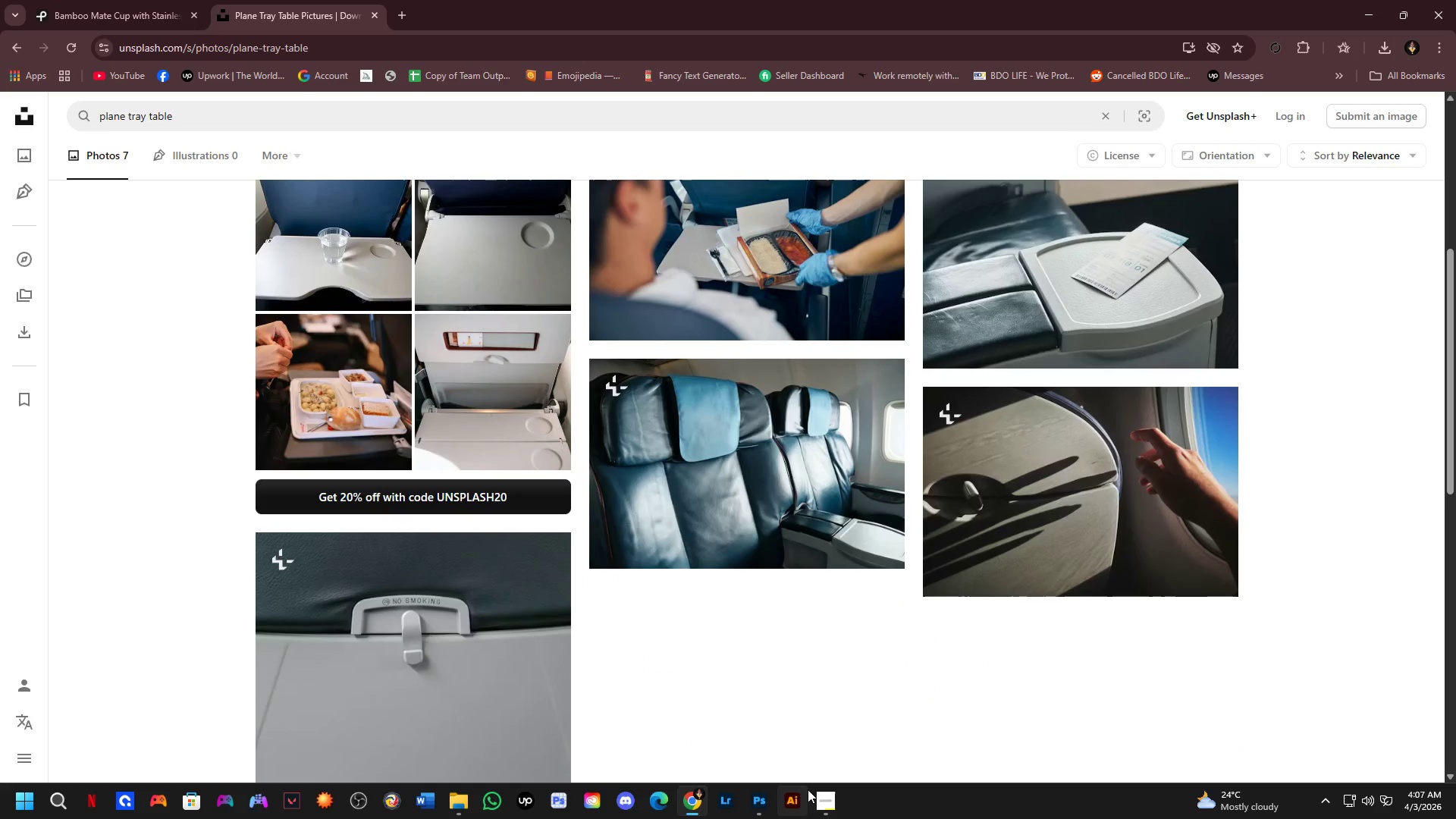 
mouse_move([831, 796])
 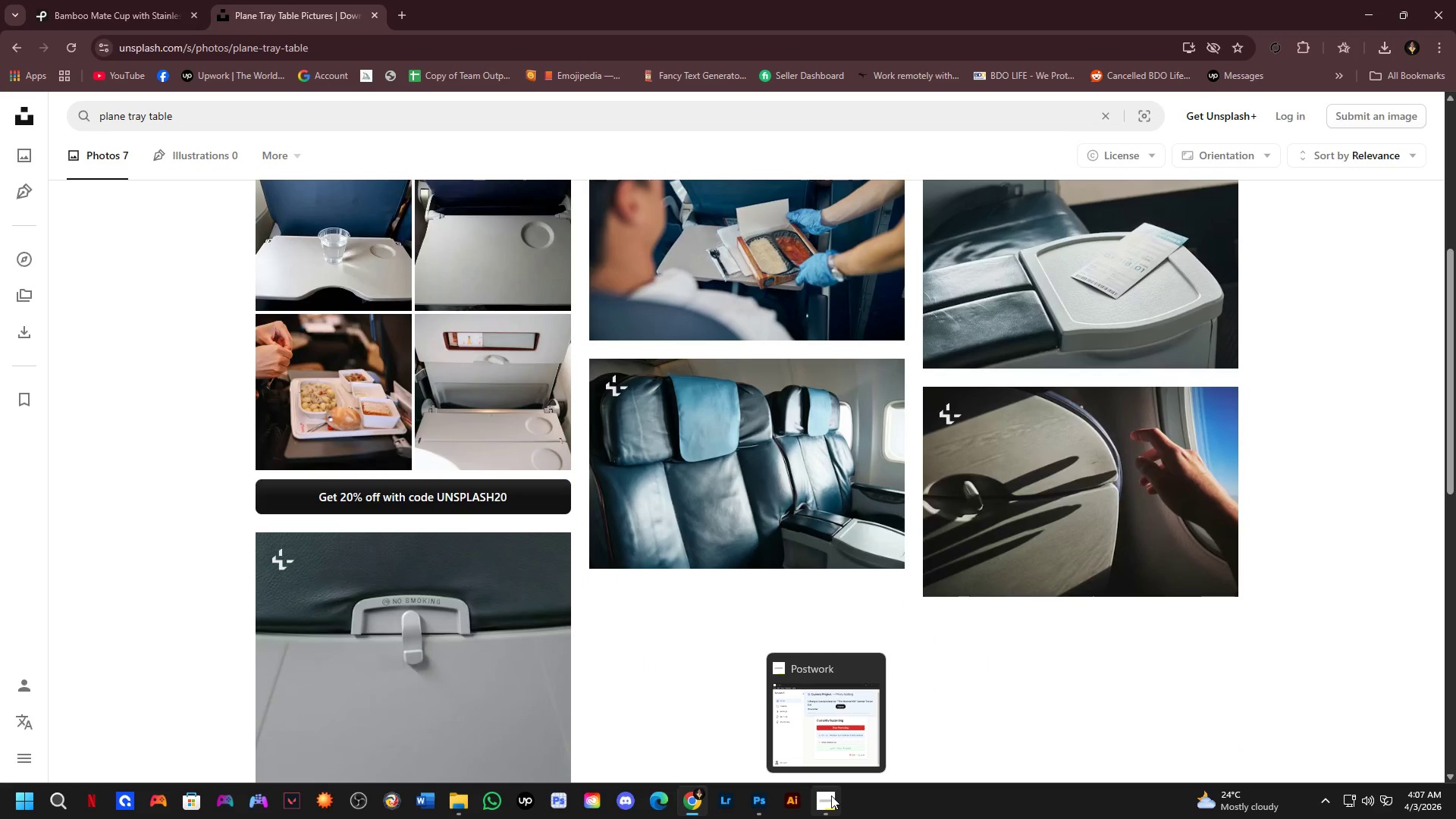 
left_click([831, 795])